 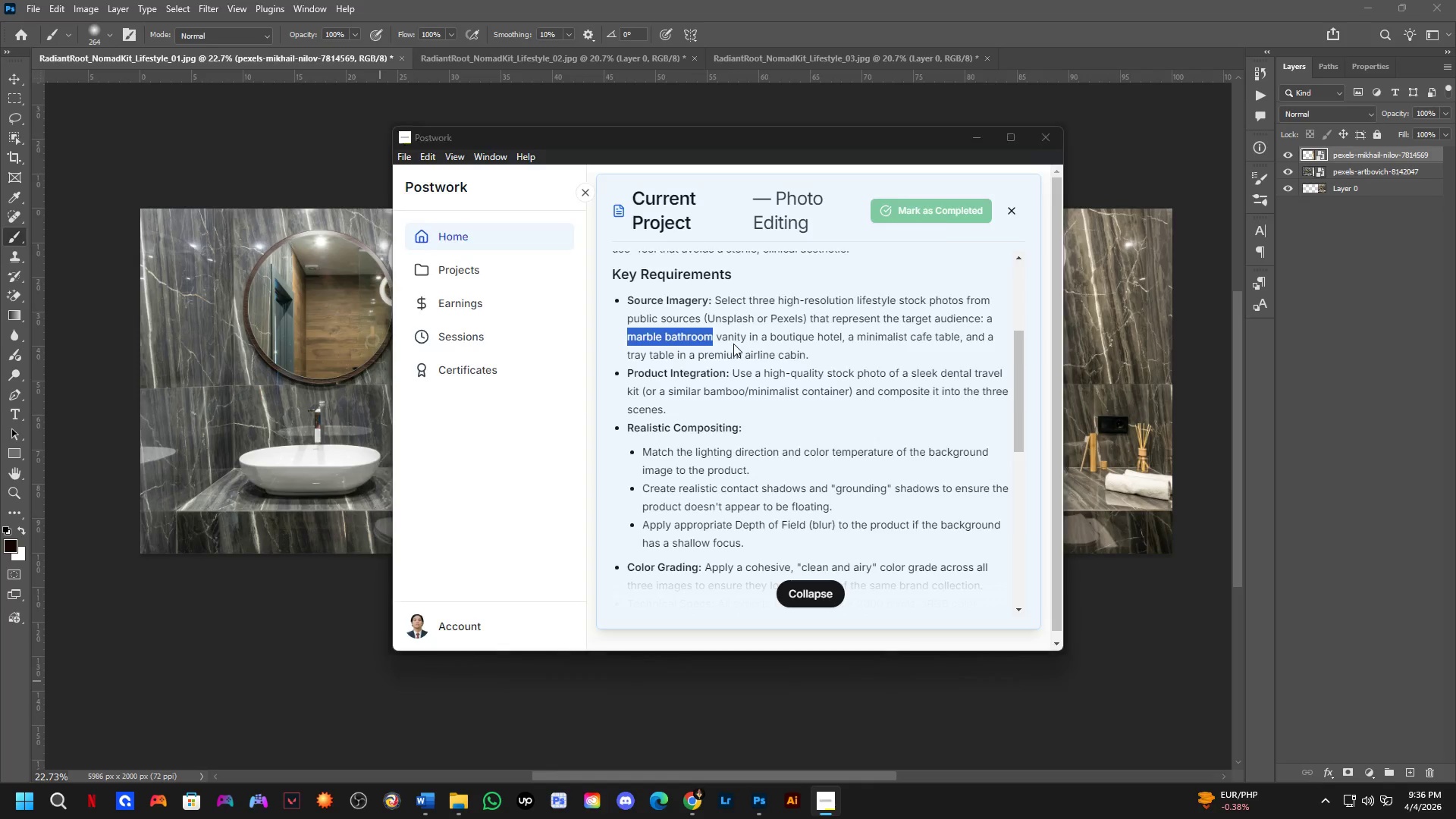 
key(Alt+Tab)
 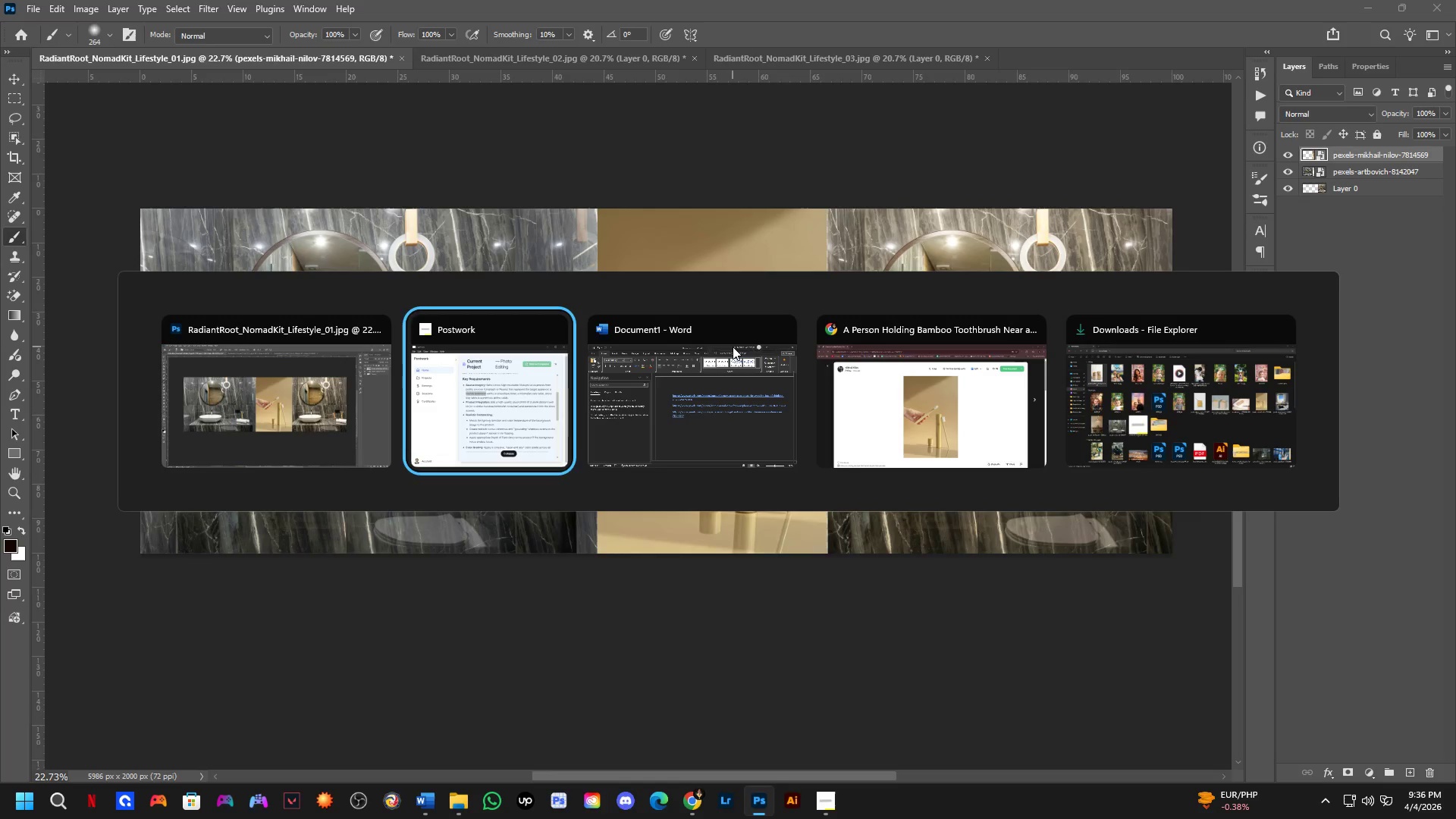 
key(Alt+Tab)
 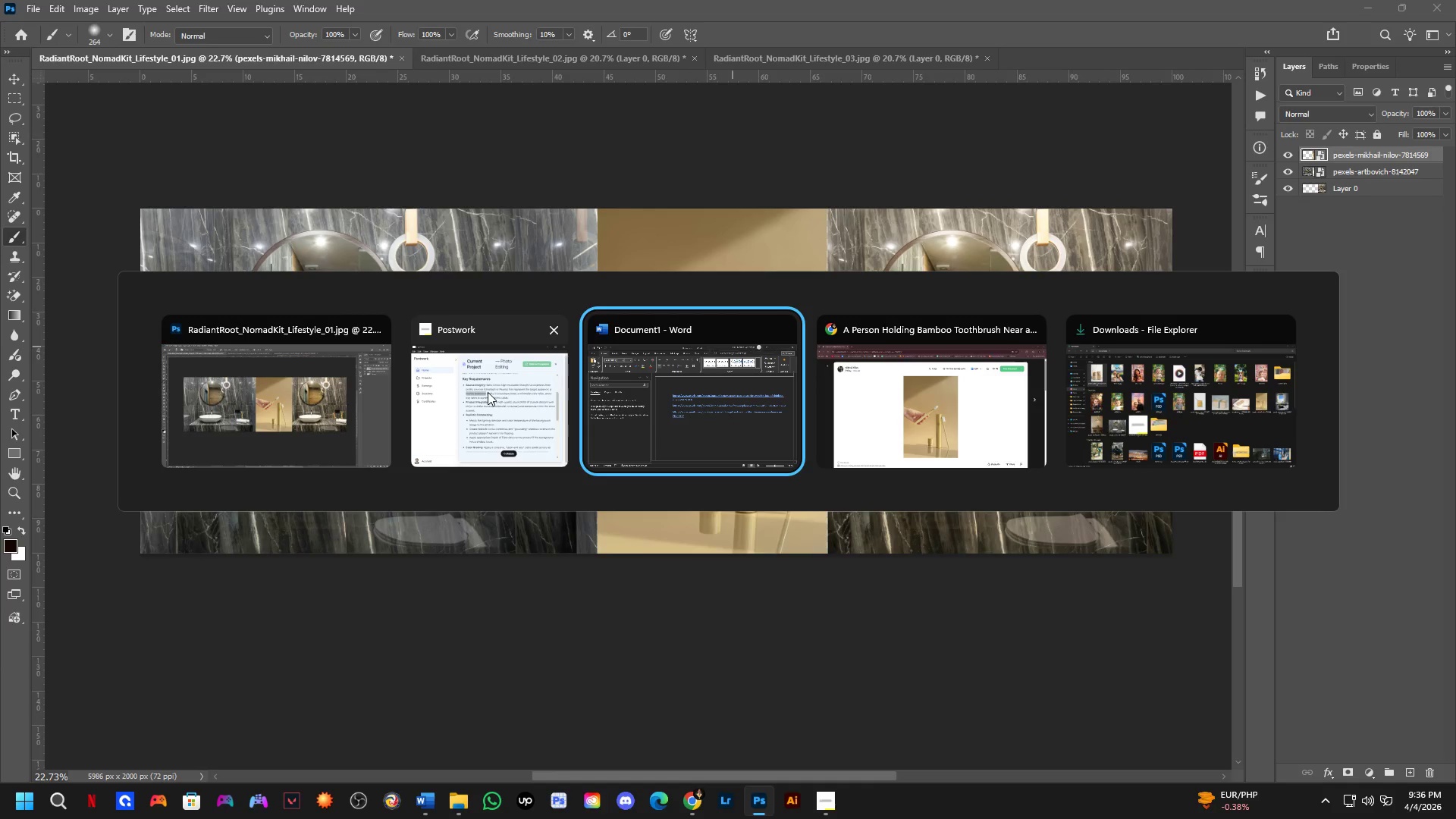 
left_click([871, 403])
 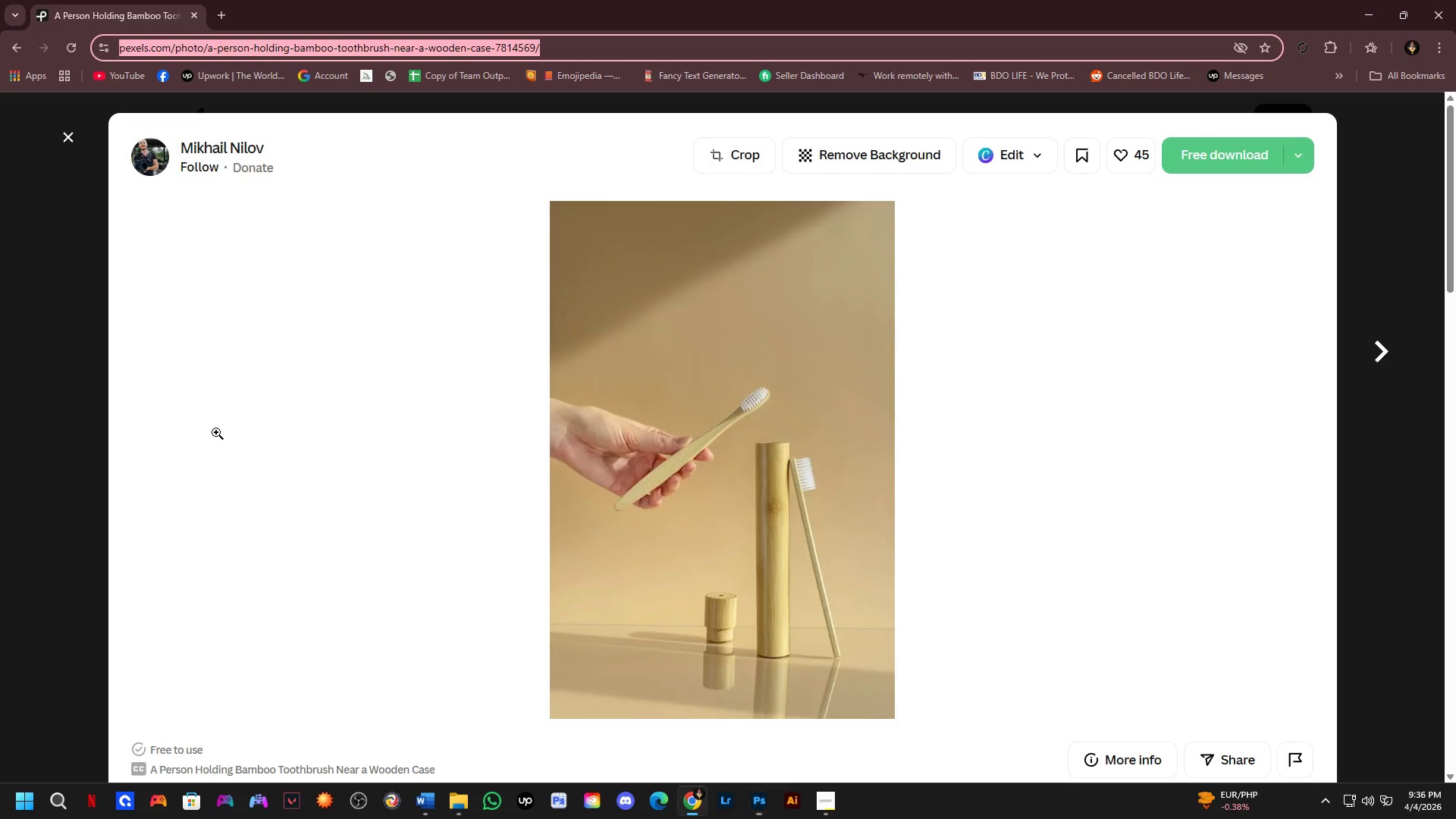 
double_click([74, 423])
 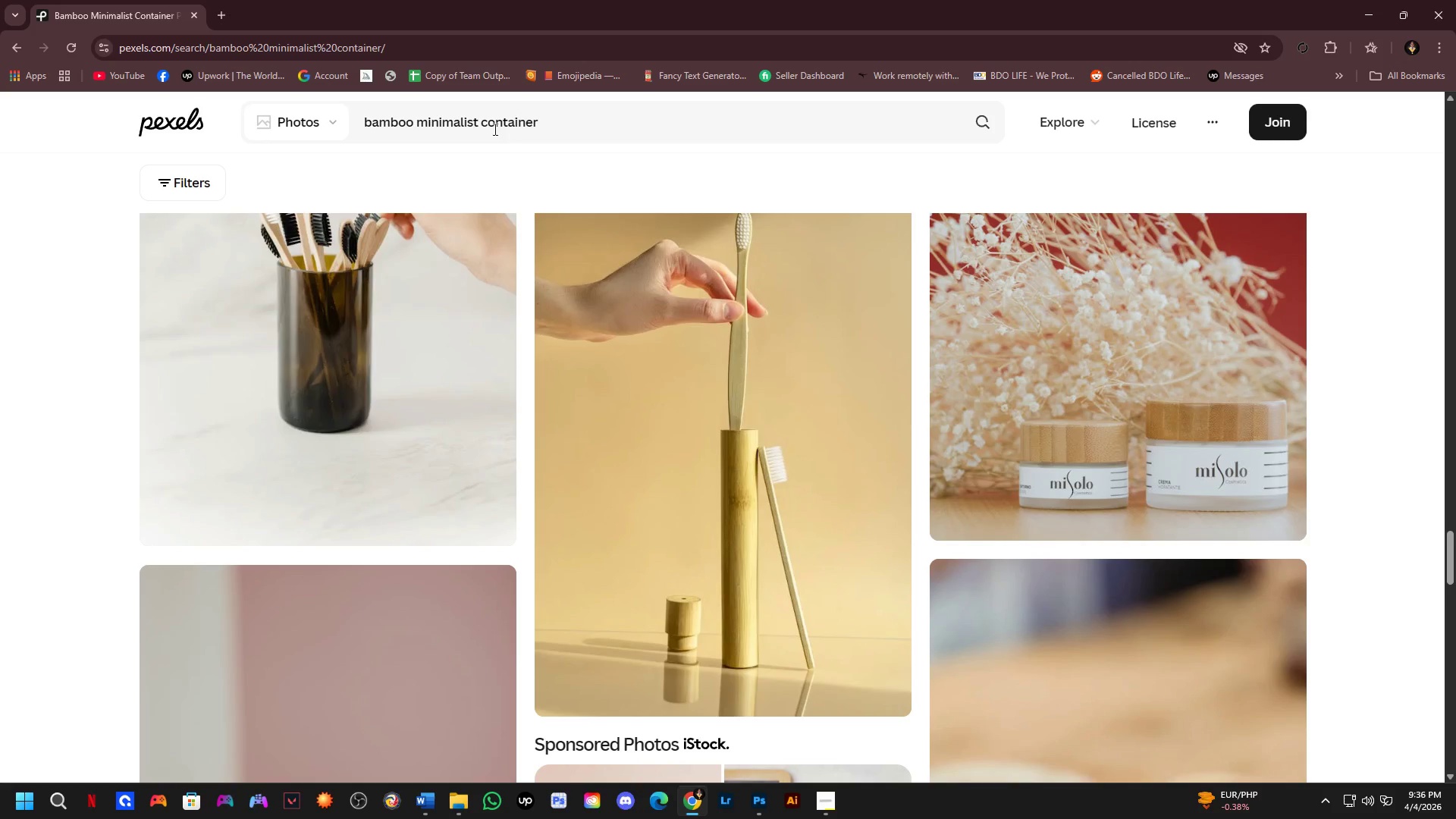 
left_click_drag(start_coordinate=[545, 115], to_coordinate=[212, 94])
 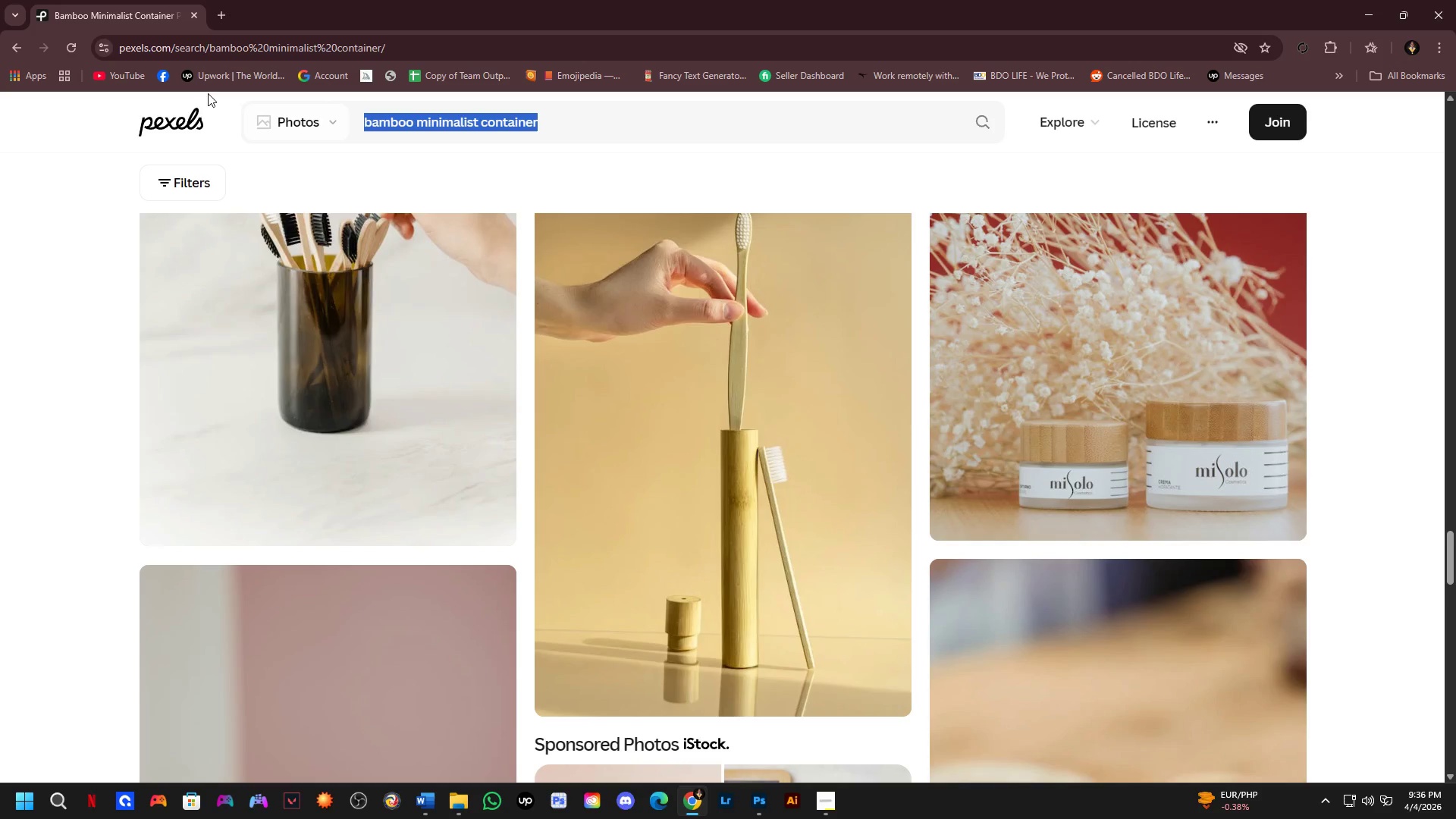 
key(Control+ControlLeft)
 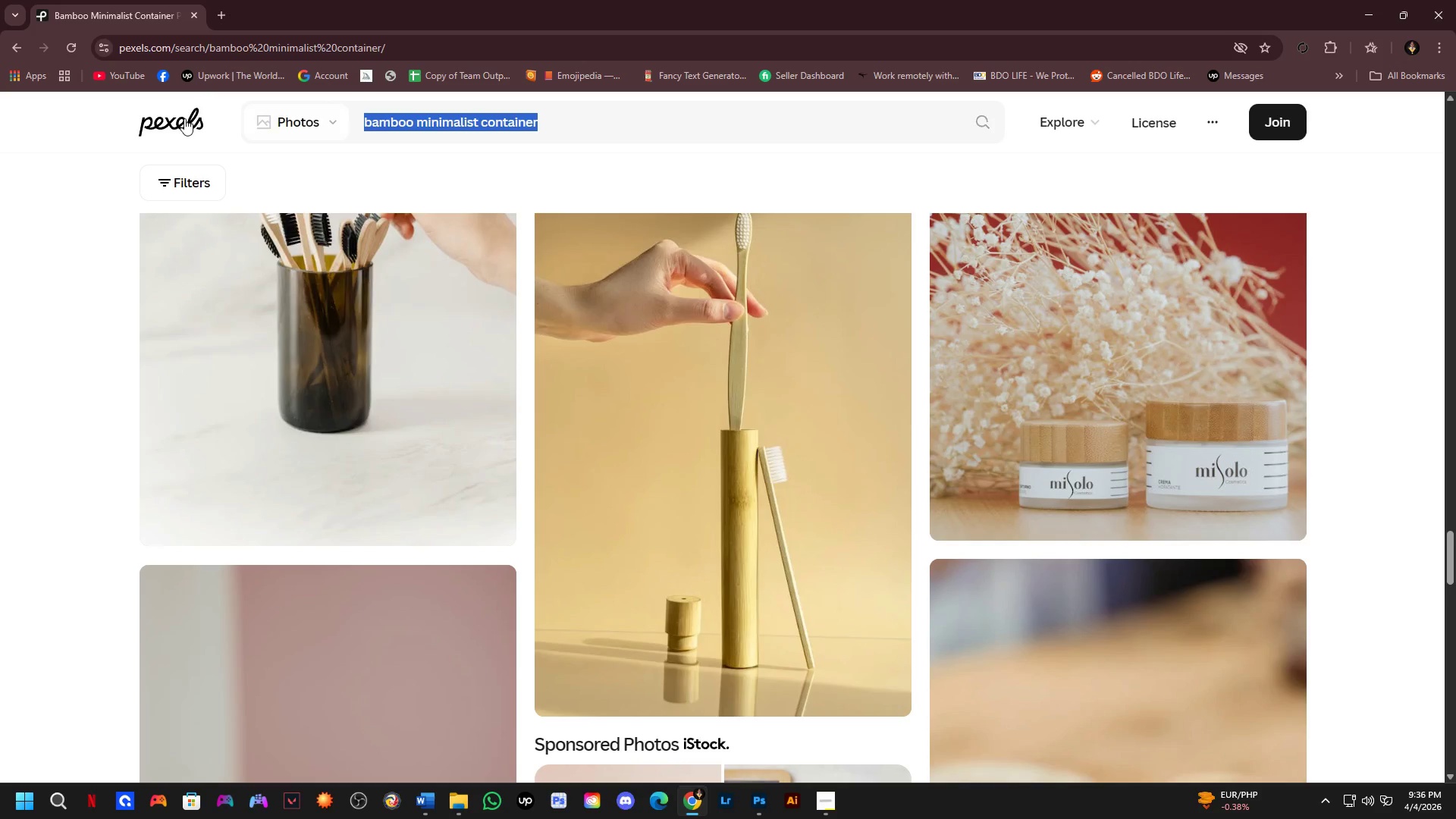 
key(Control+V)
 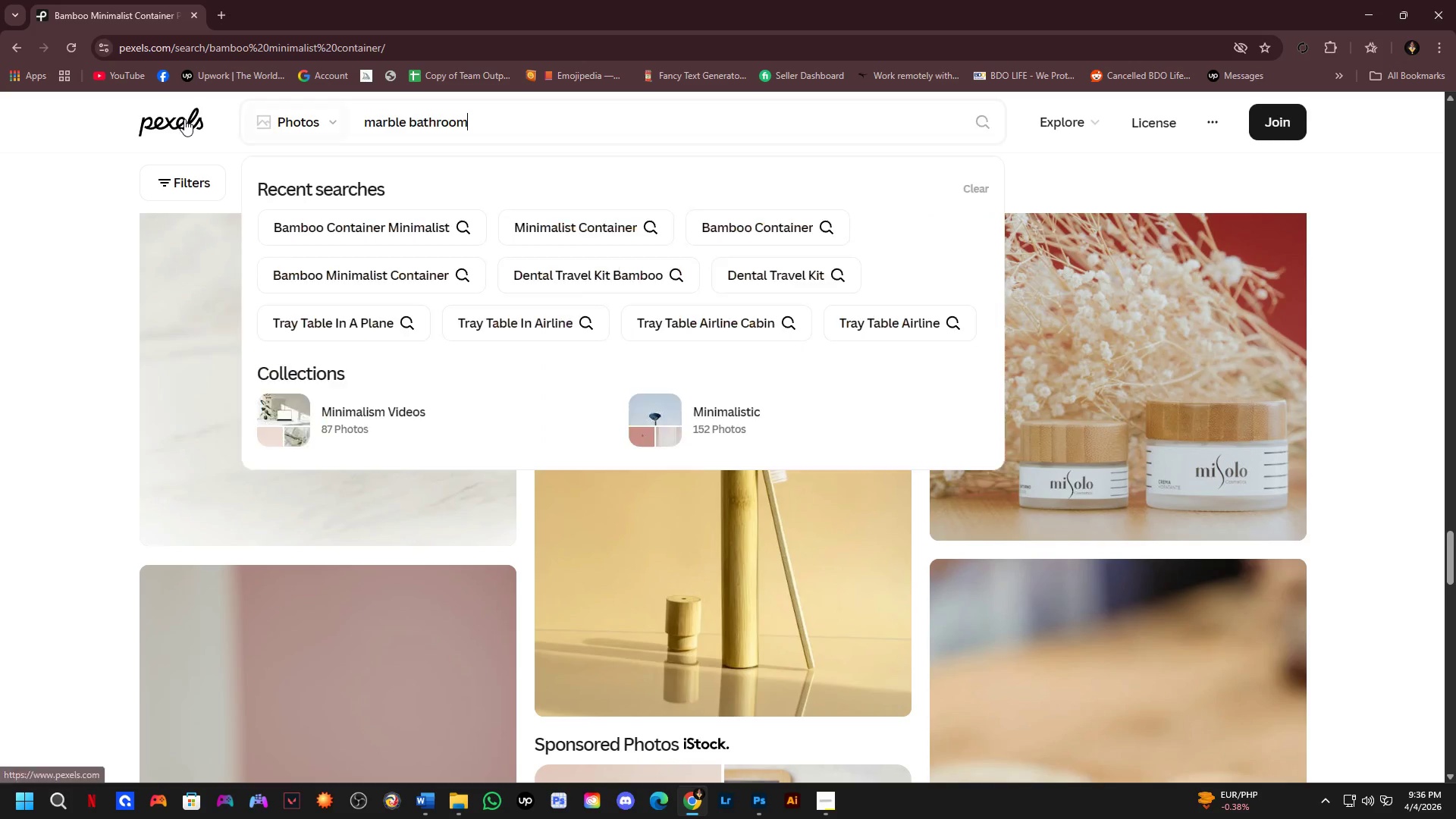 
key(NumpadEnter)
 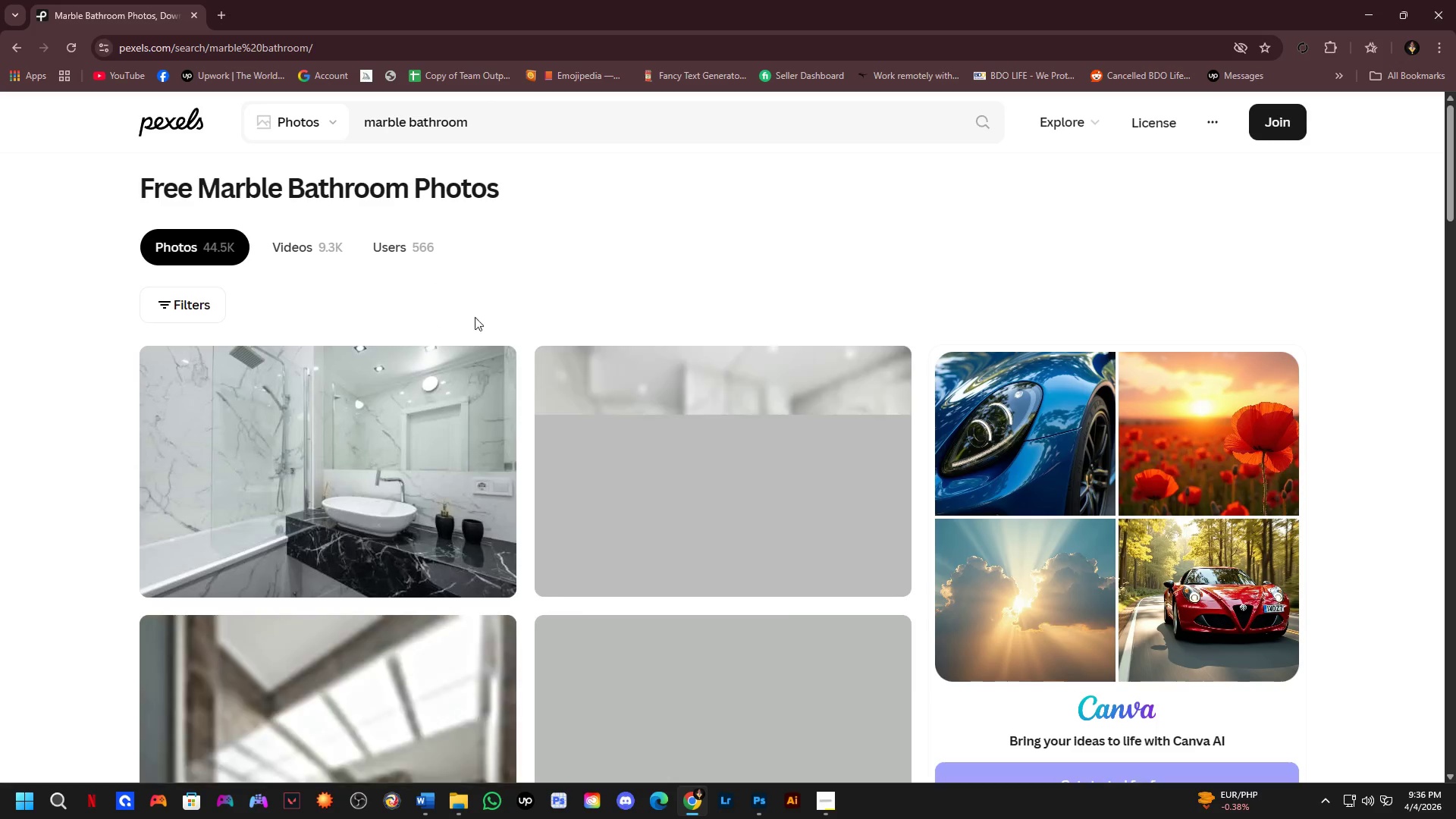 
scroll: coordinate [506, 304], scroll_direction: down, amount: 4.0
 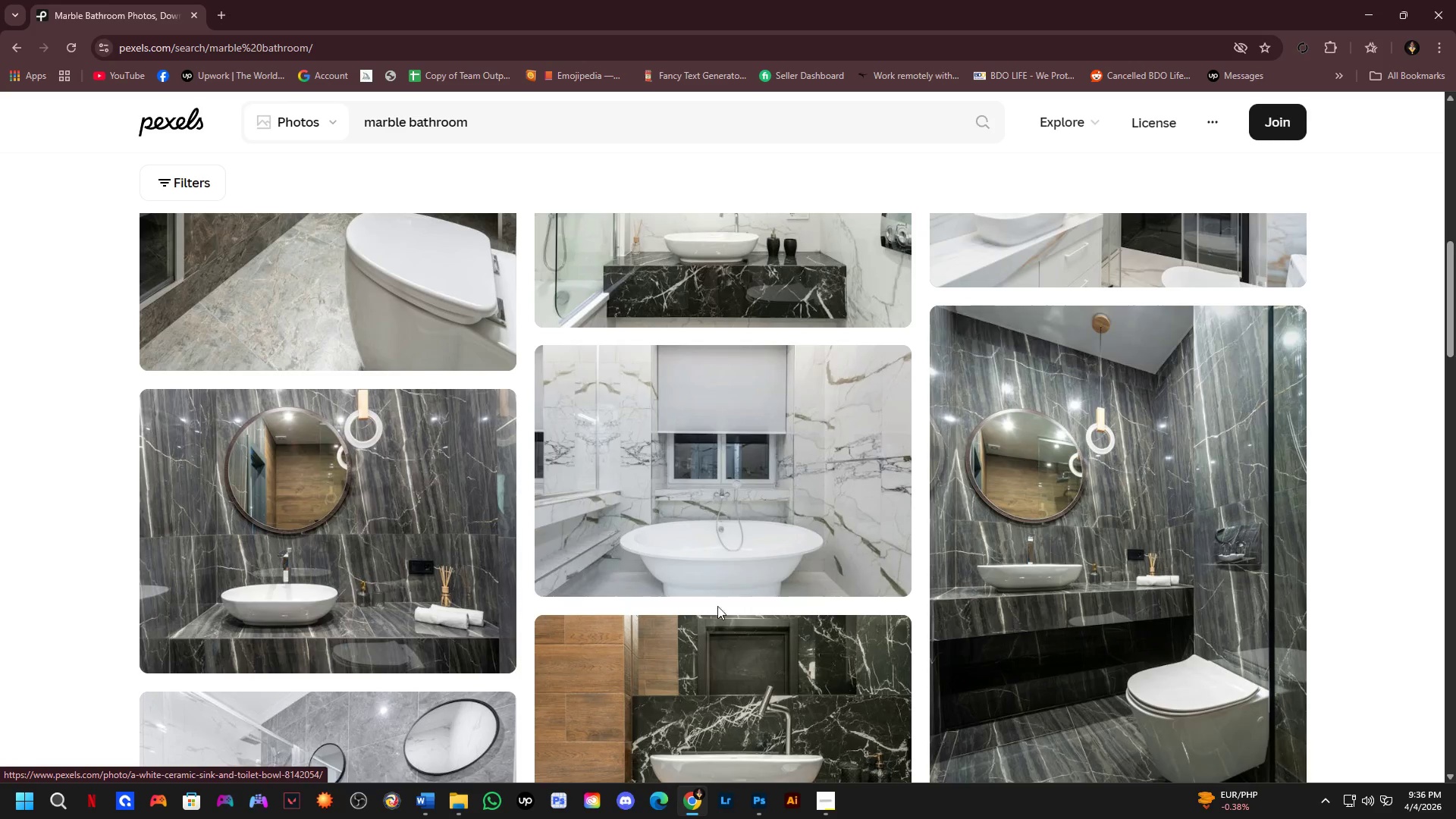 
left_click([389, 476])
 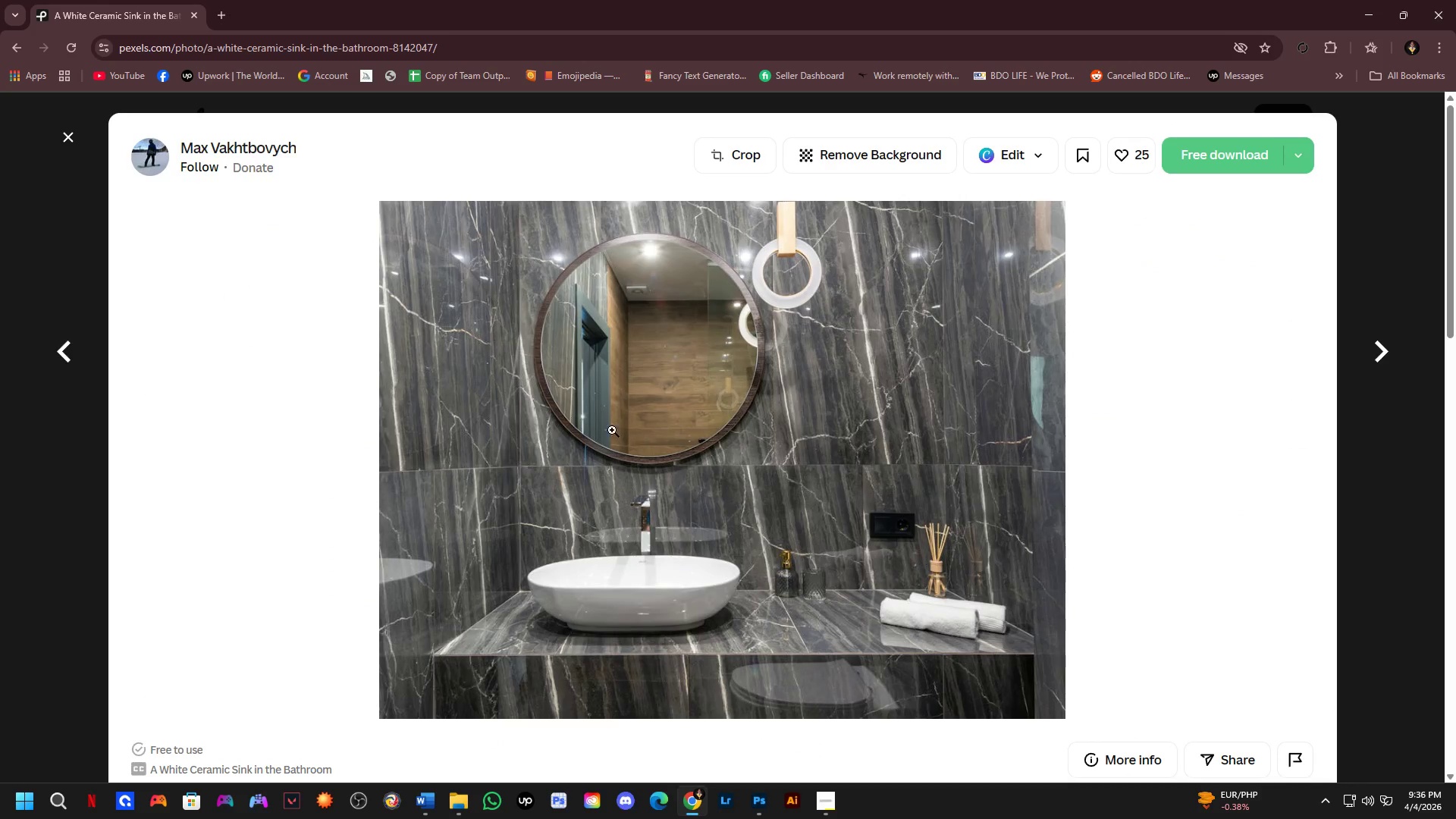 
scroll: coordinate [676, 435], scroll_direction: down, amount: 4.0
 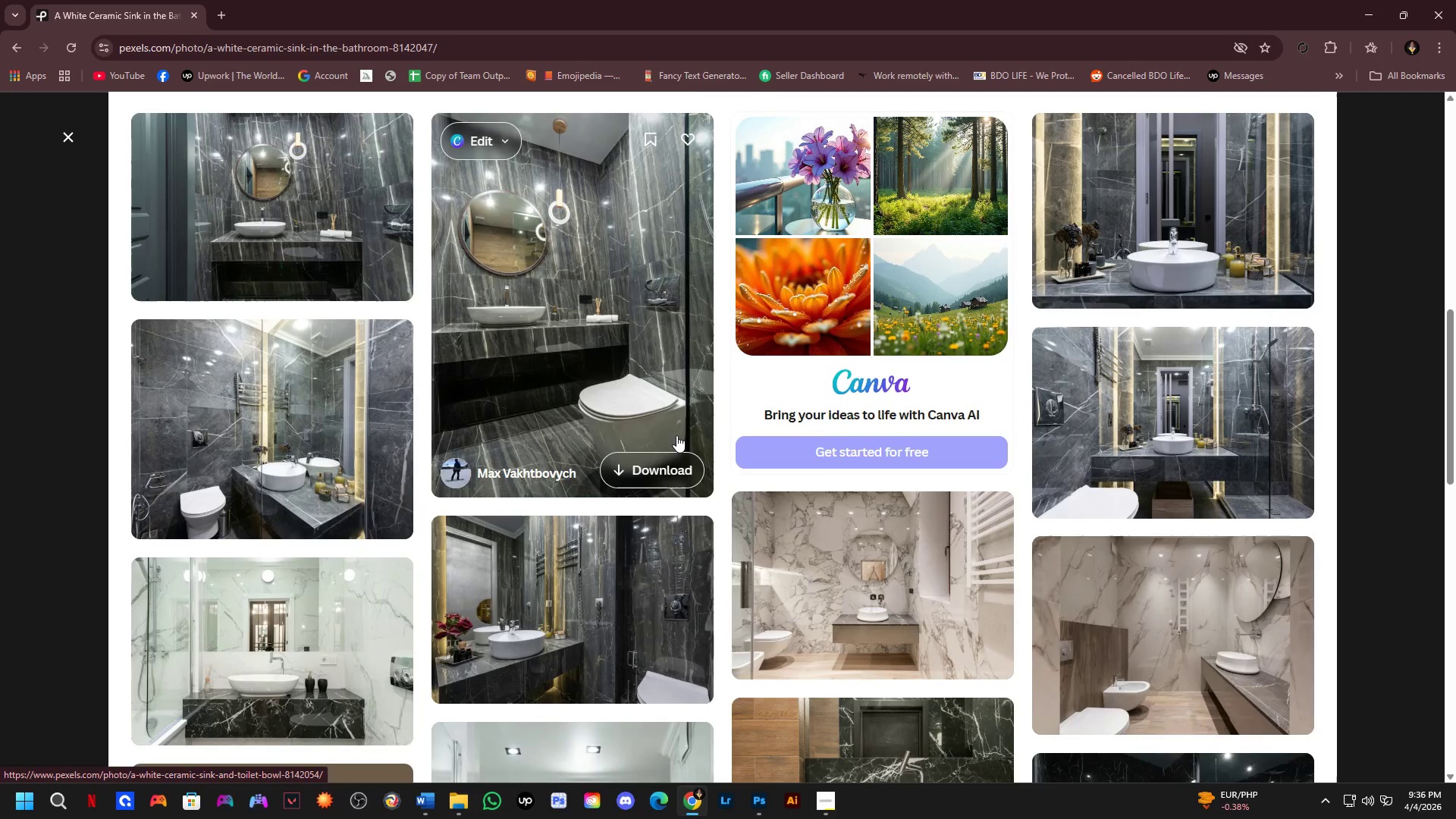 
scroll: coordinate [585, 259], scroll_direction: up, amount: 7.0
 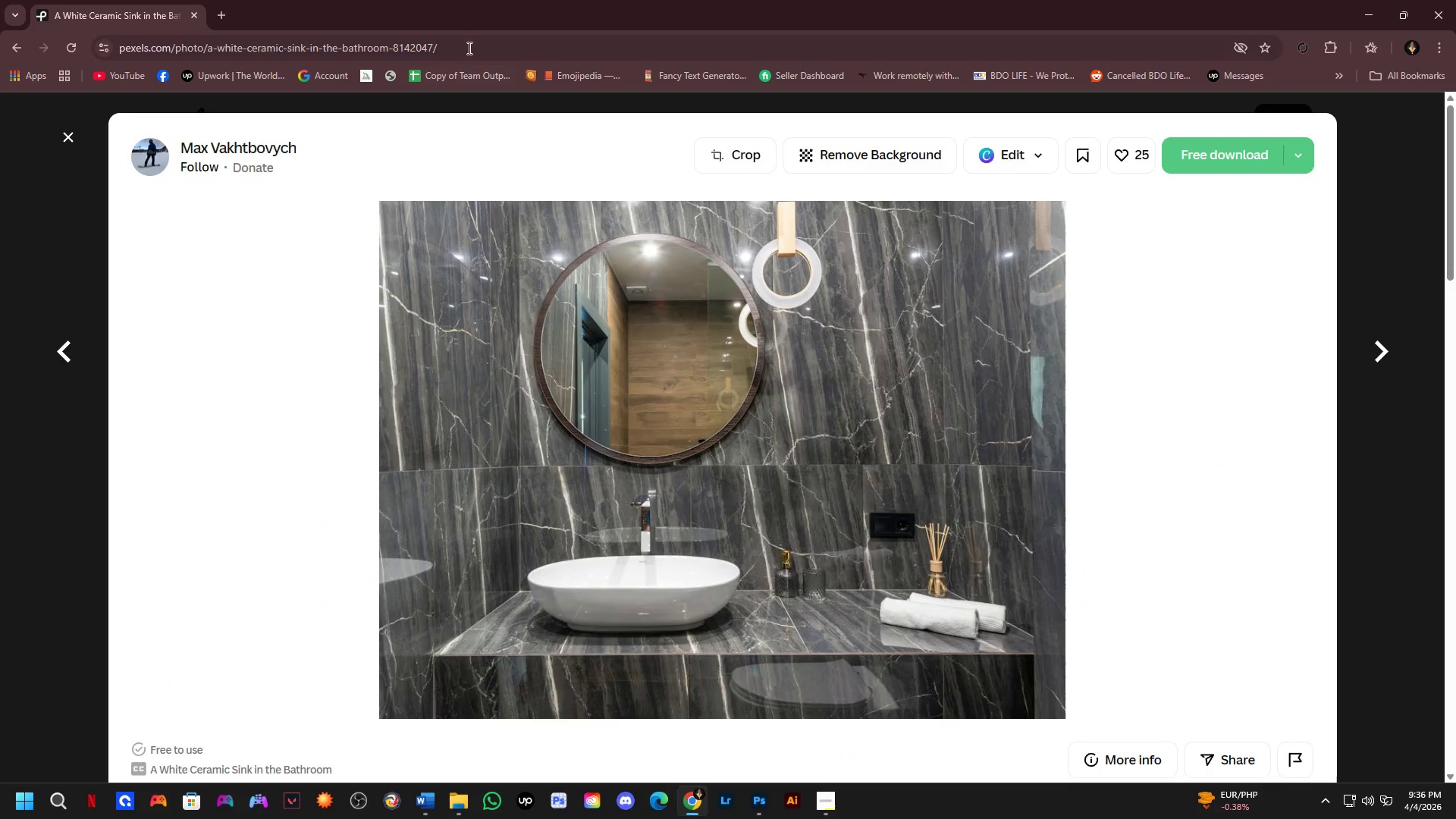 
left_click([468, 36])
 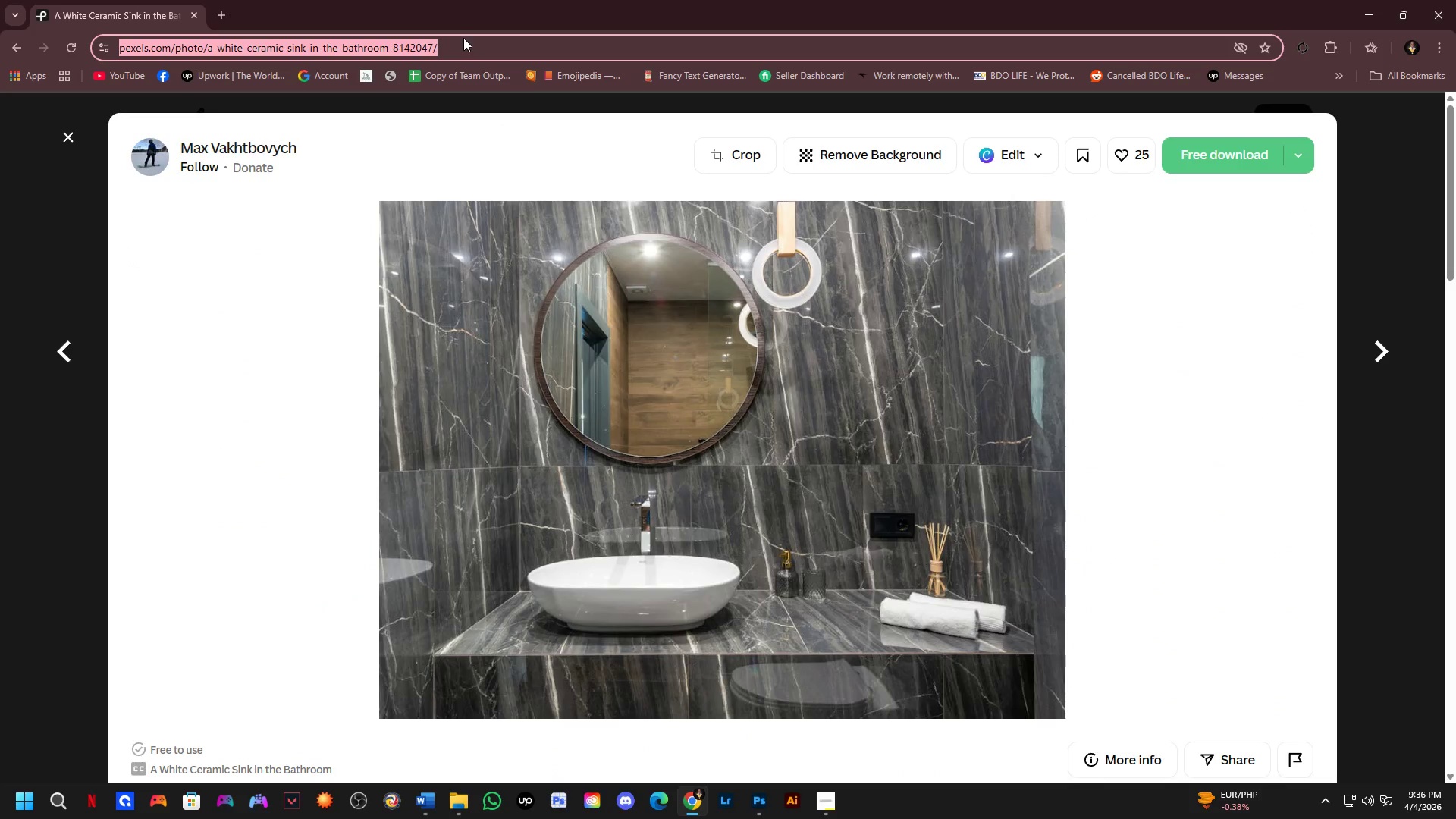 
key(Control+C)
 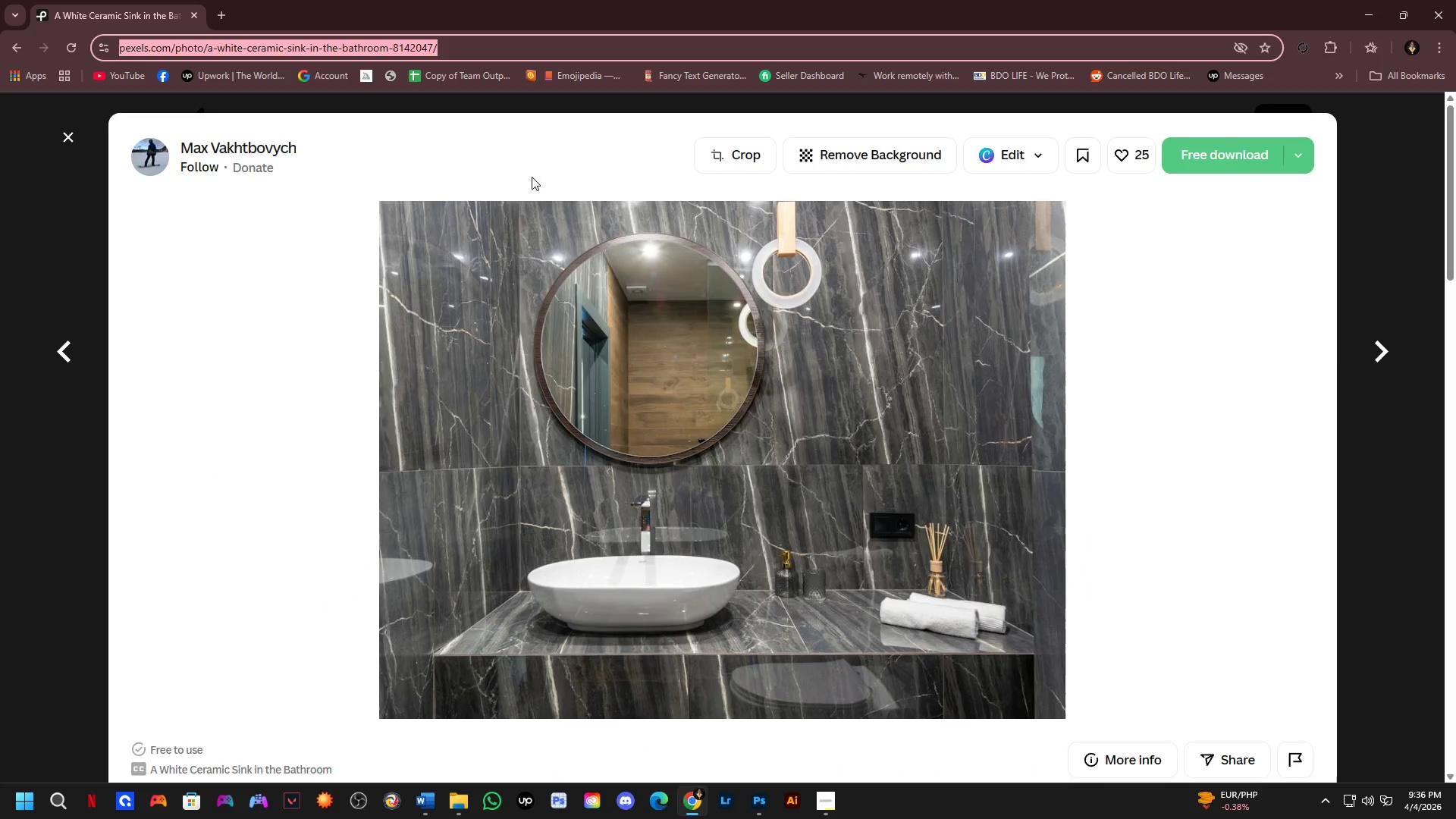 
key(Alt+AltLeft)
 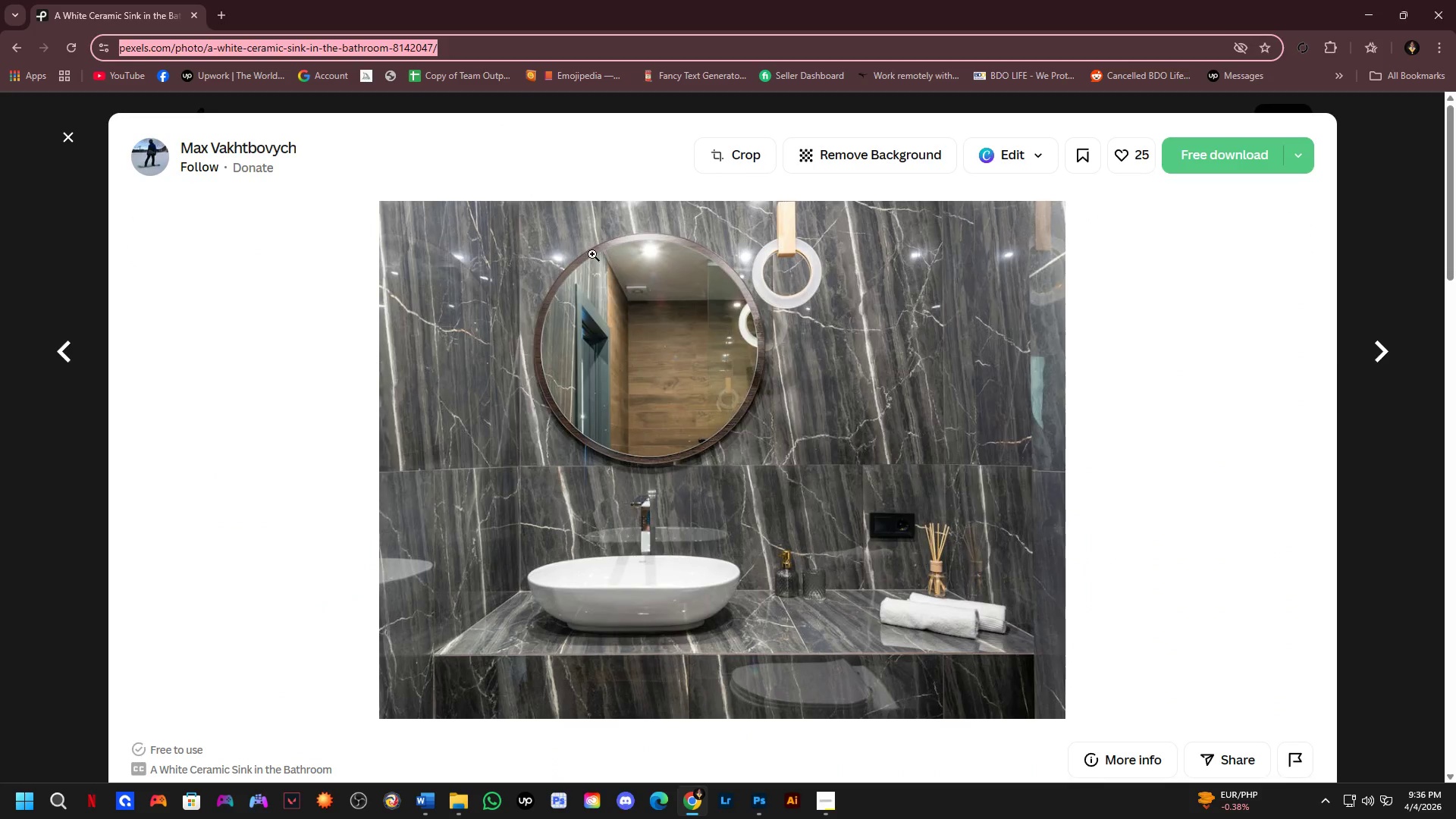 
key(Alt+Tab)
 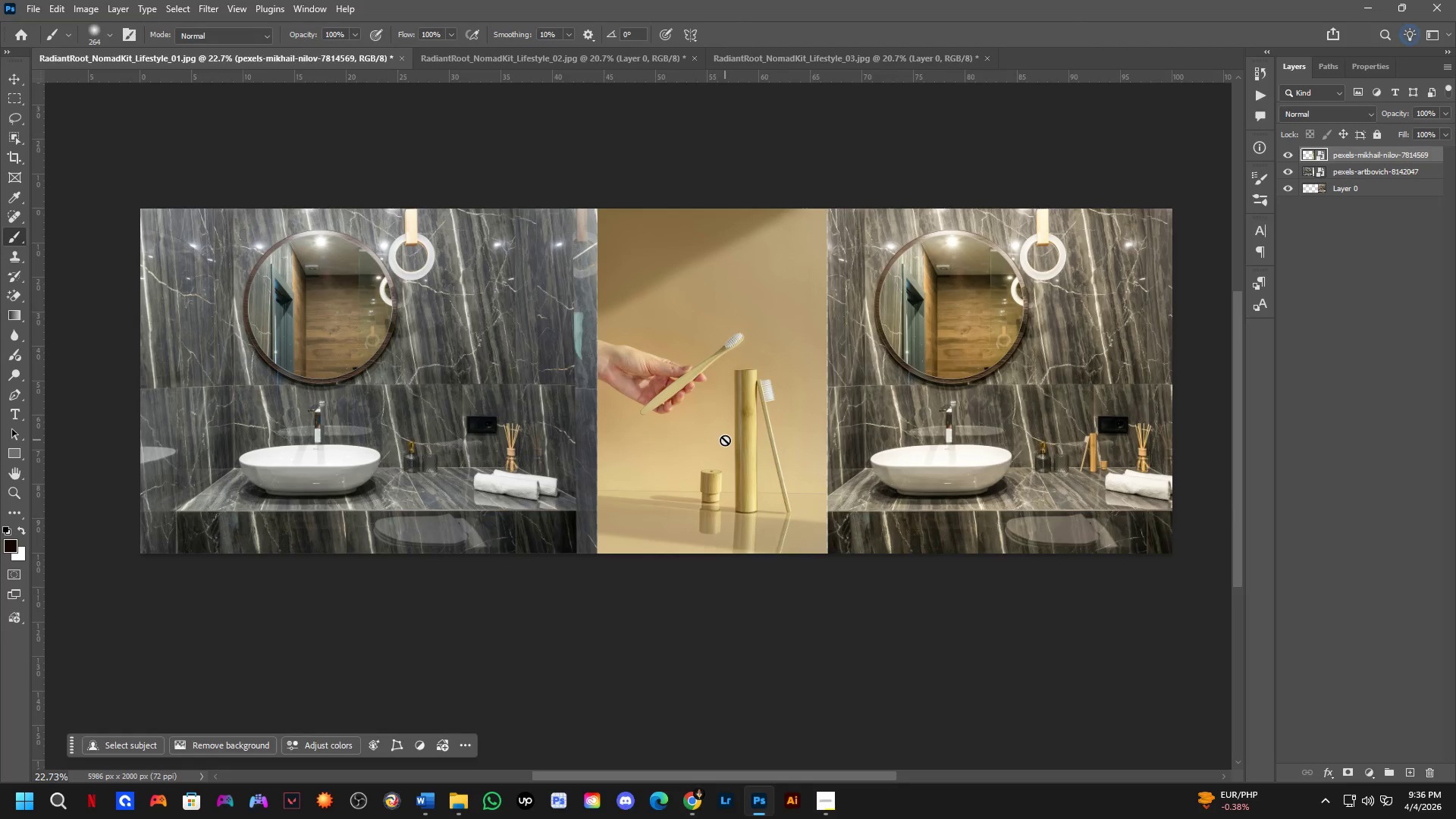 
key(Alt+Tab)
 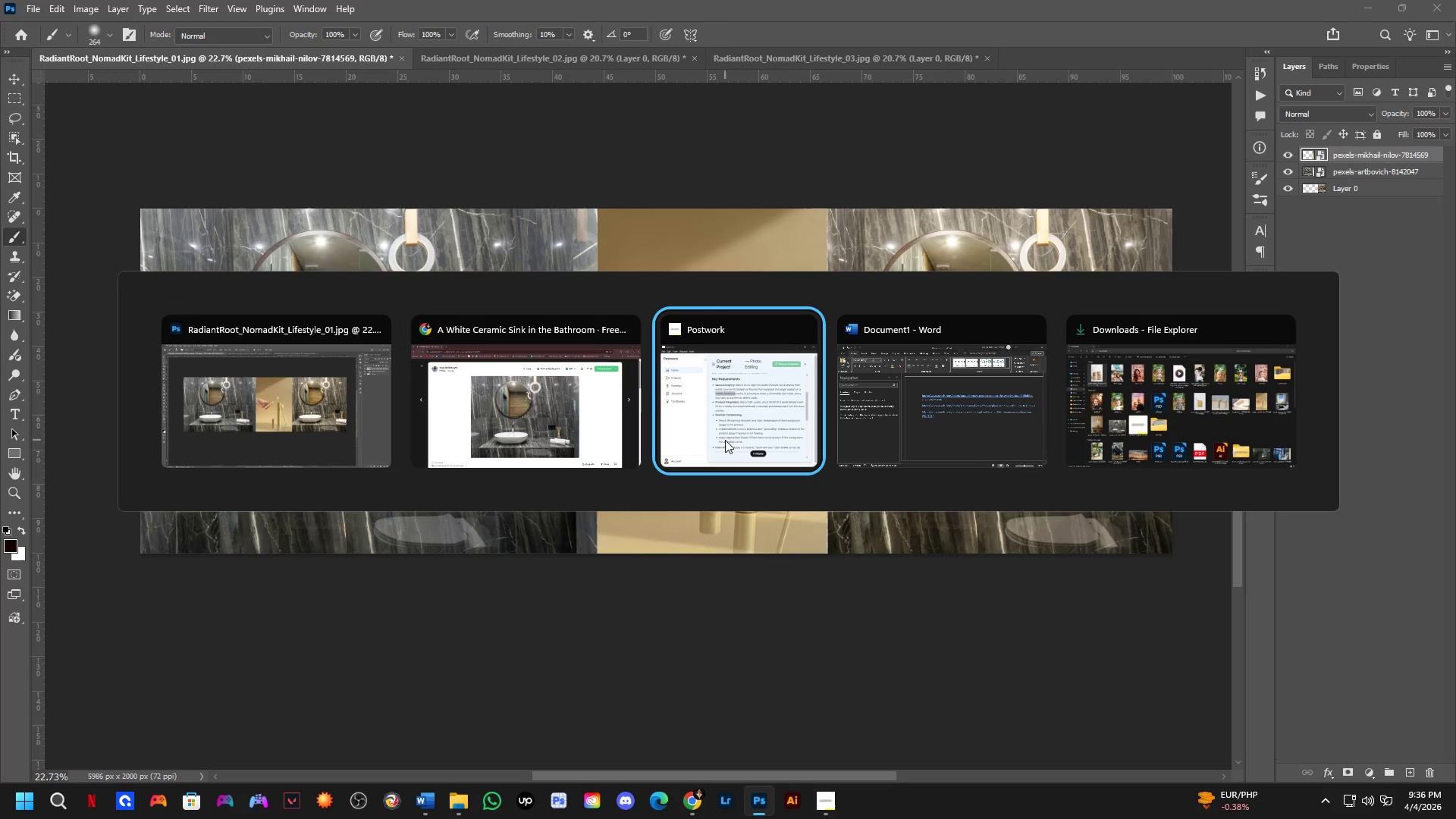 
key(Alt+Tab)
 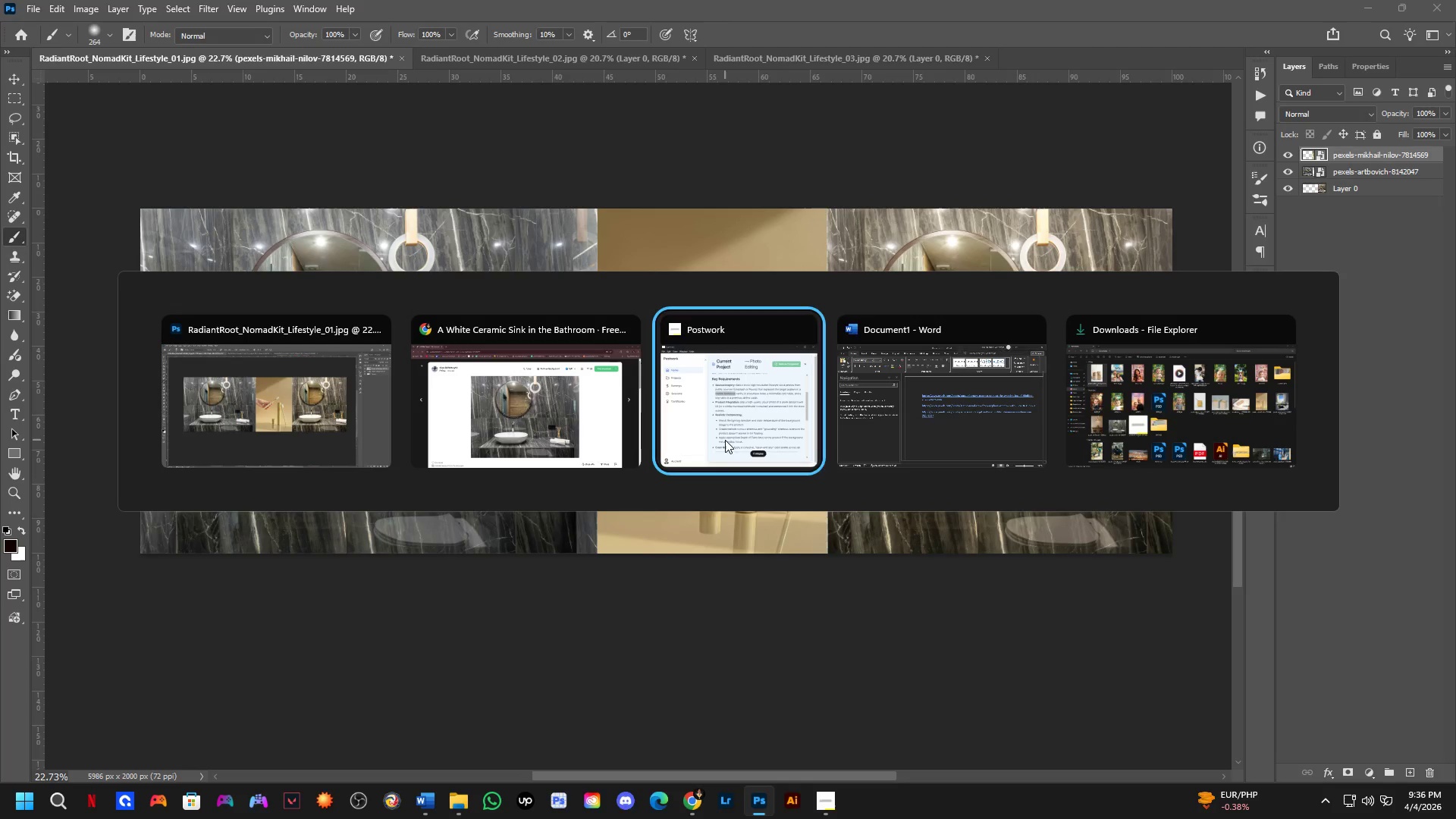 
key(Alt+Tab)
 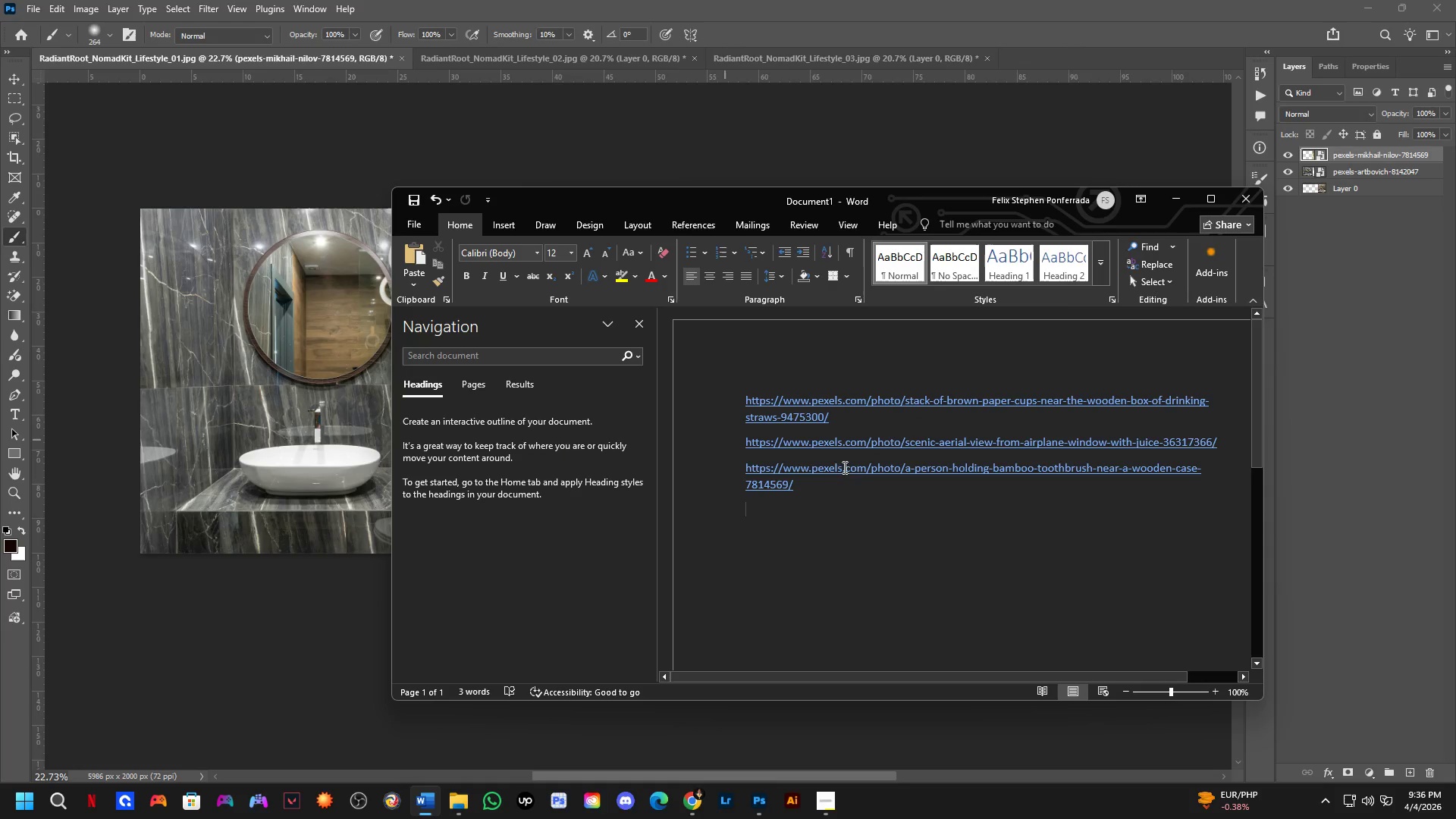 
key(Control+V)
 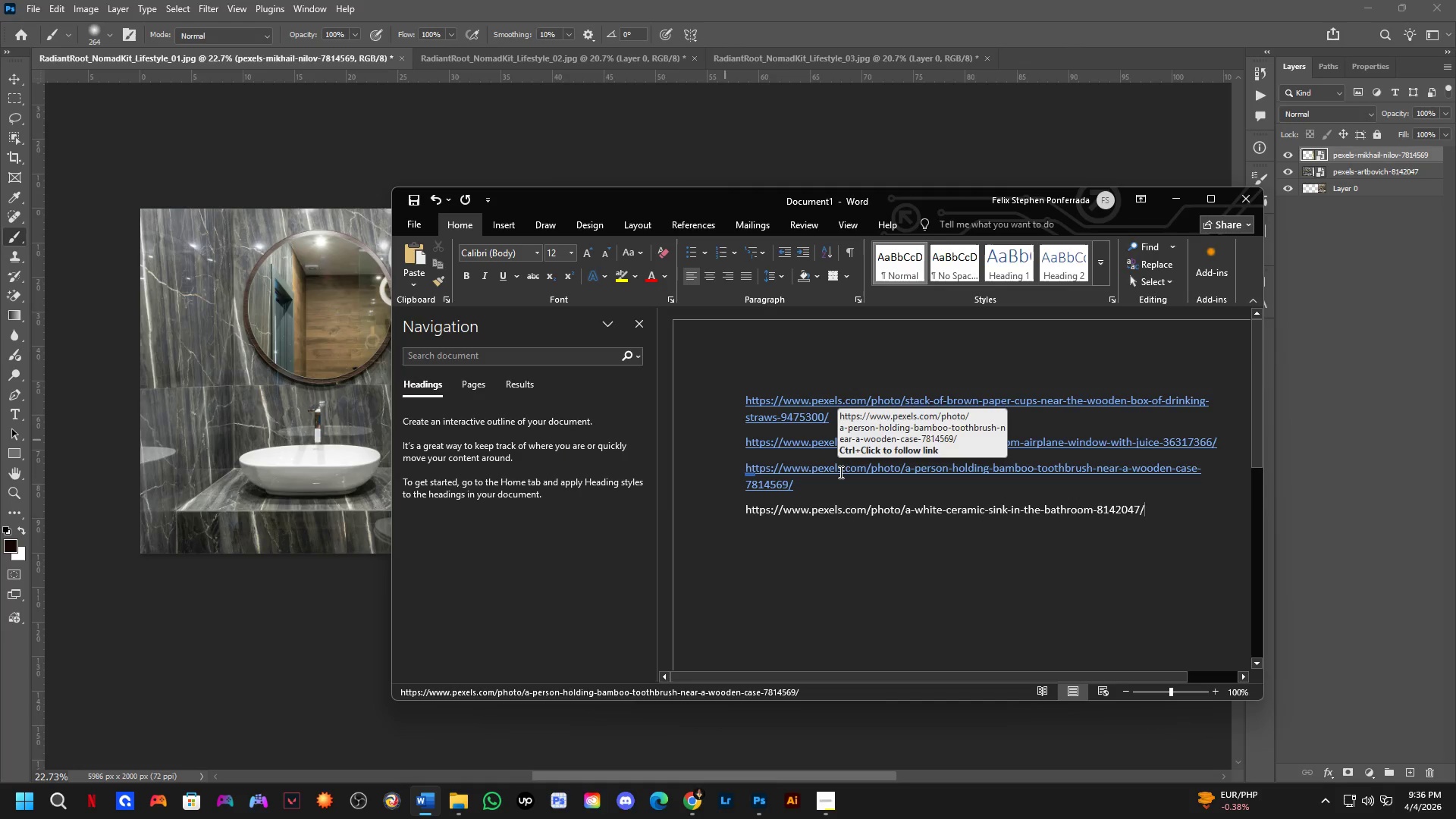 
key(Alt+AltLeft)
 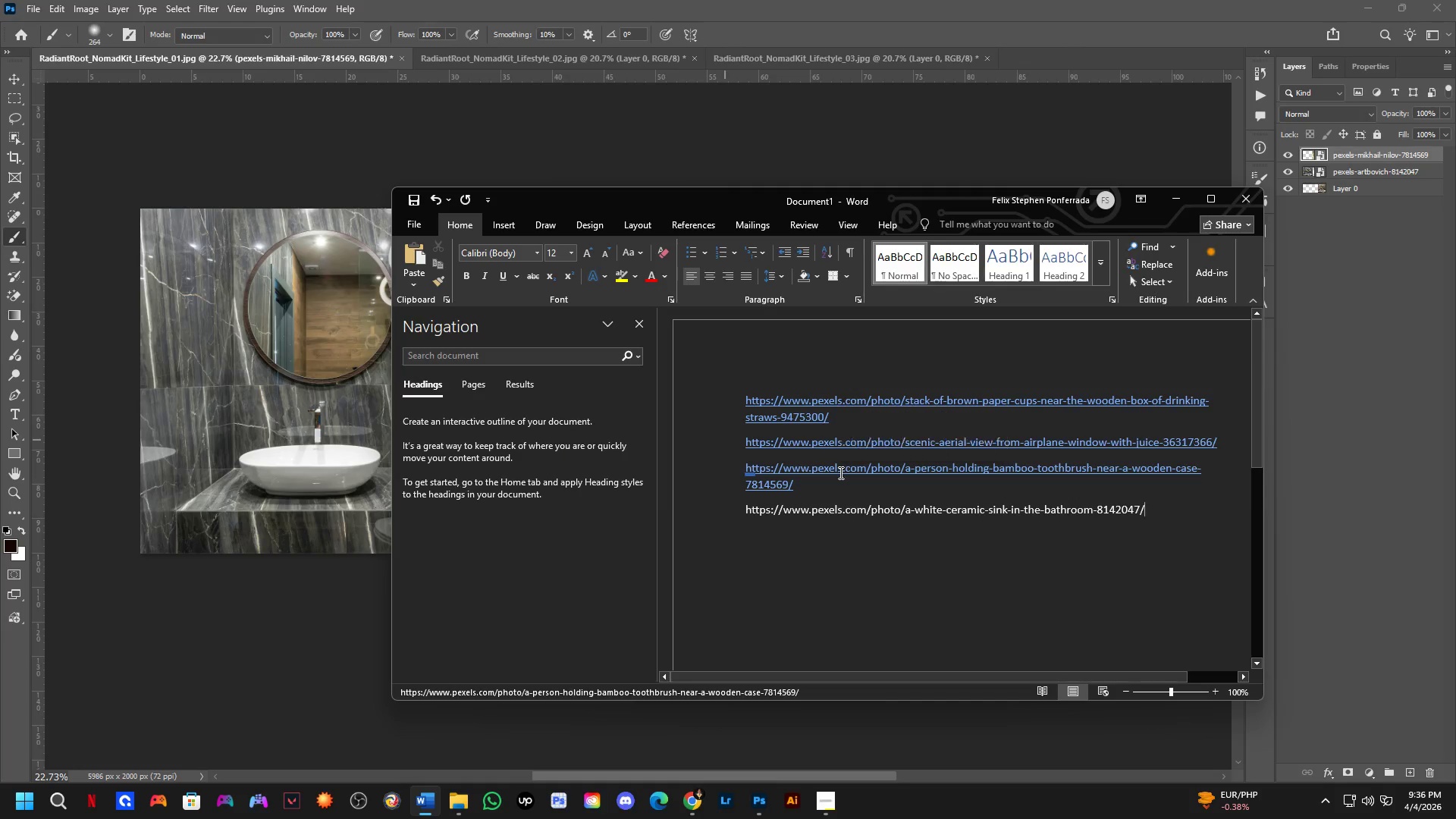 
key(Alt+Tab)
 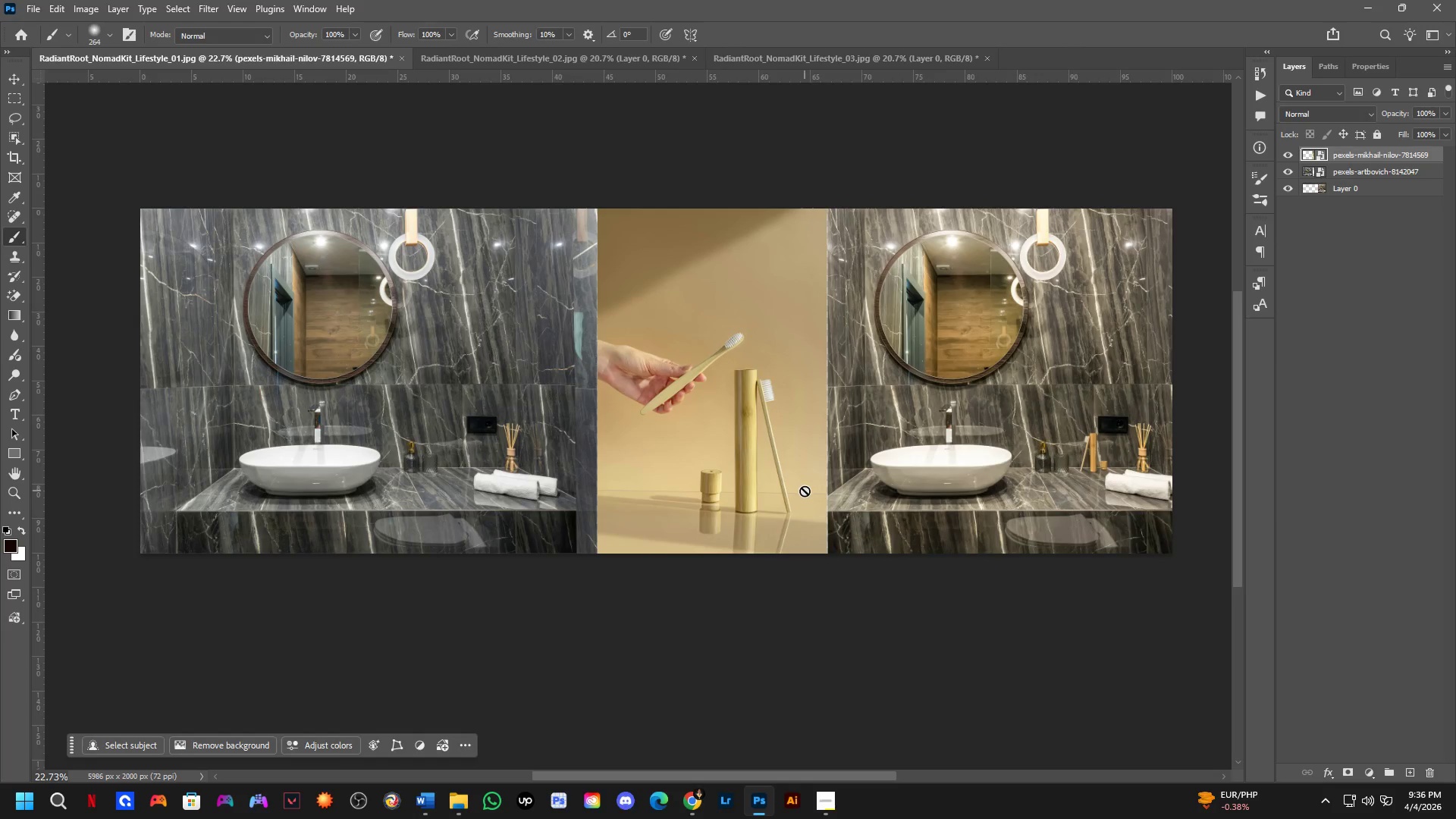 
key(Alt+AltLeft)
 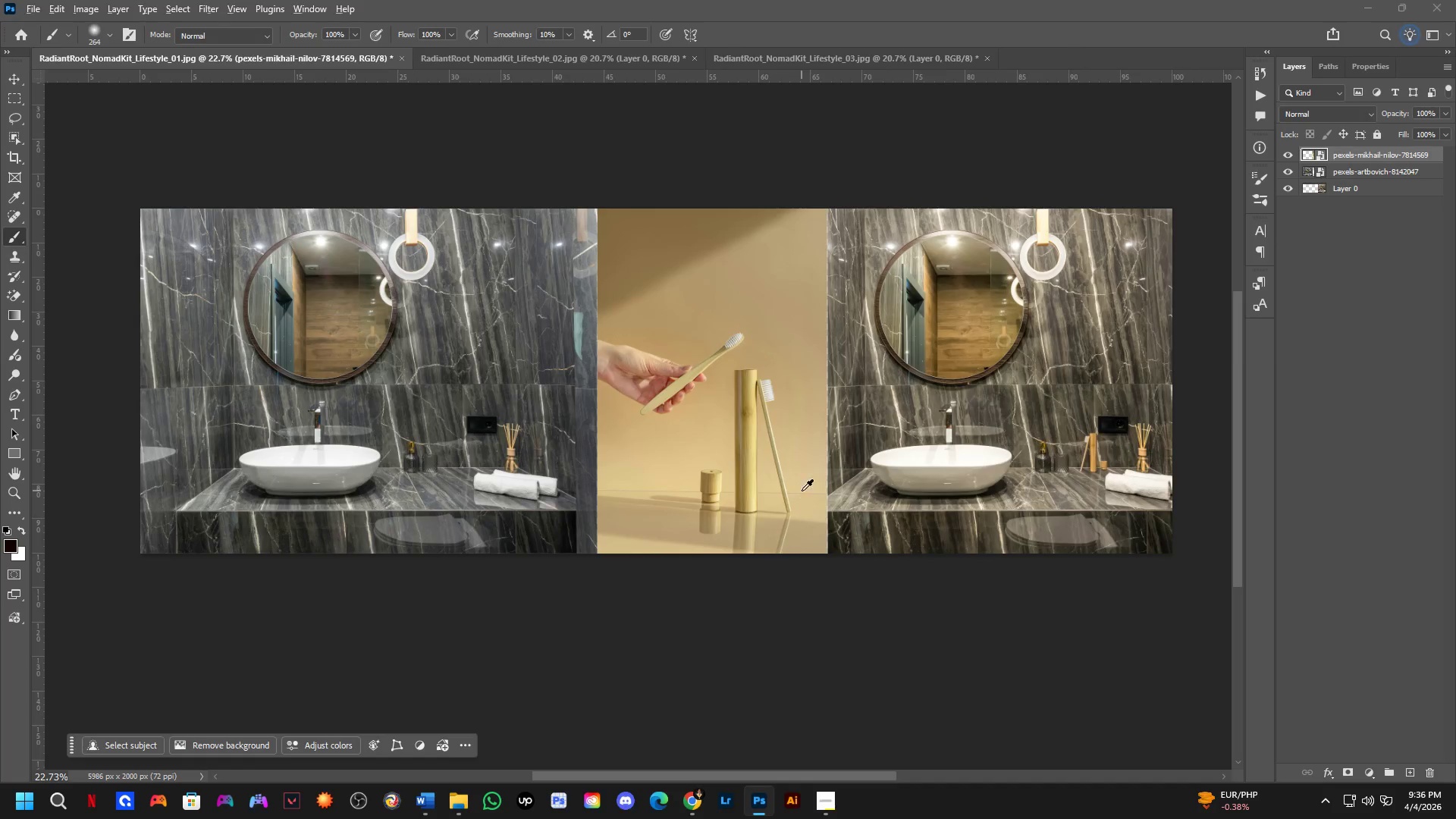 
key(Alt+Tab)
 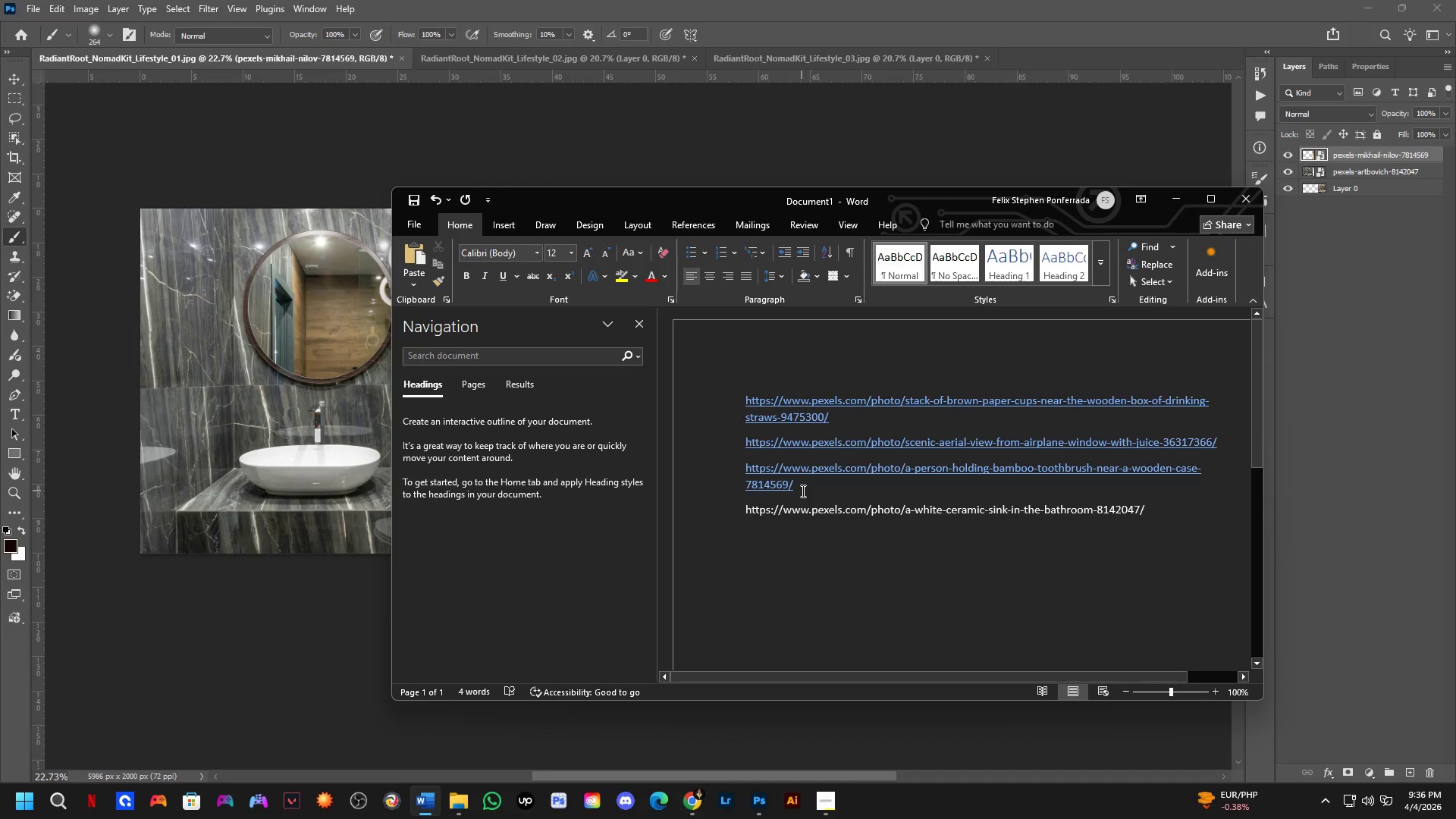 
key(Enter)
 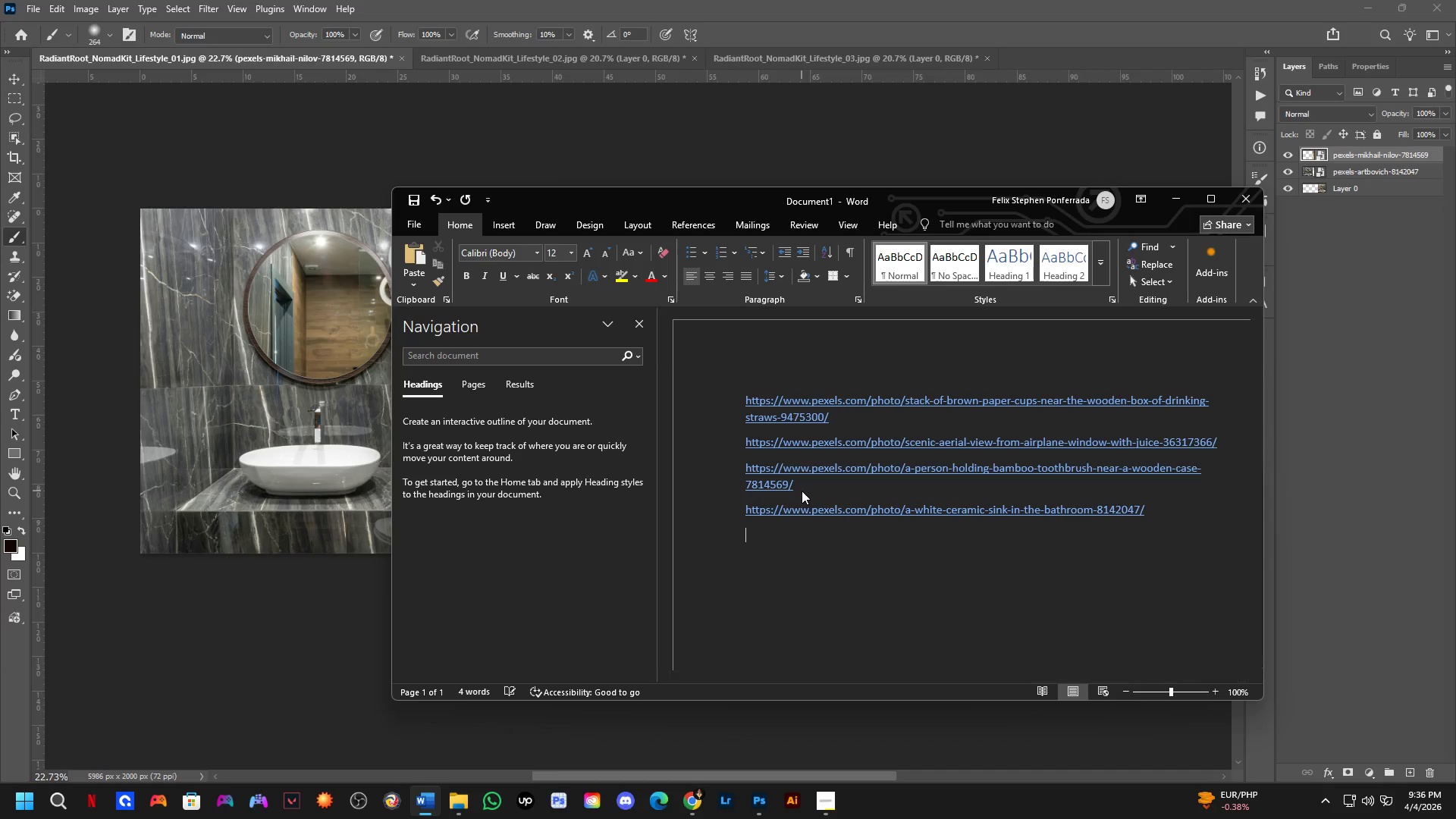 
key(Alt+AltLeft)
 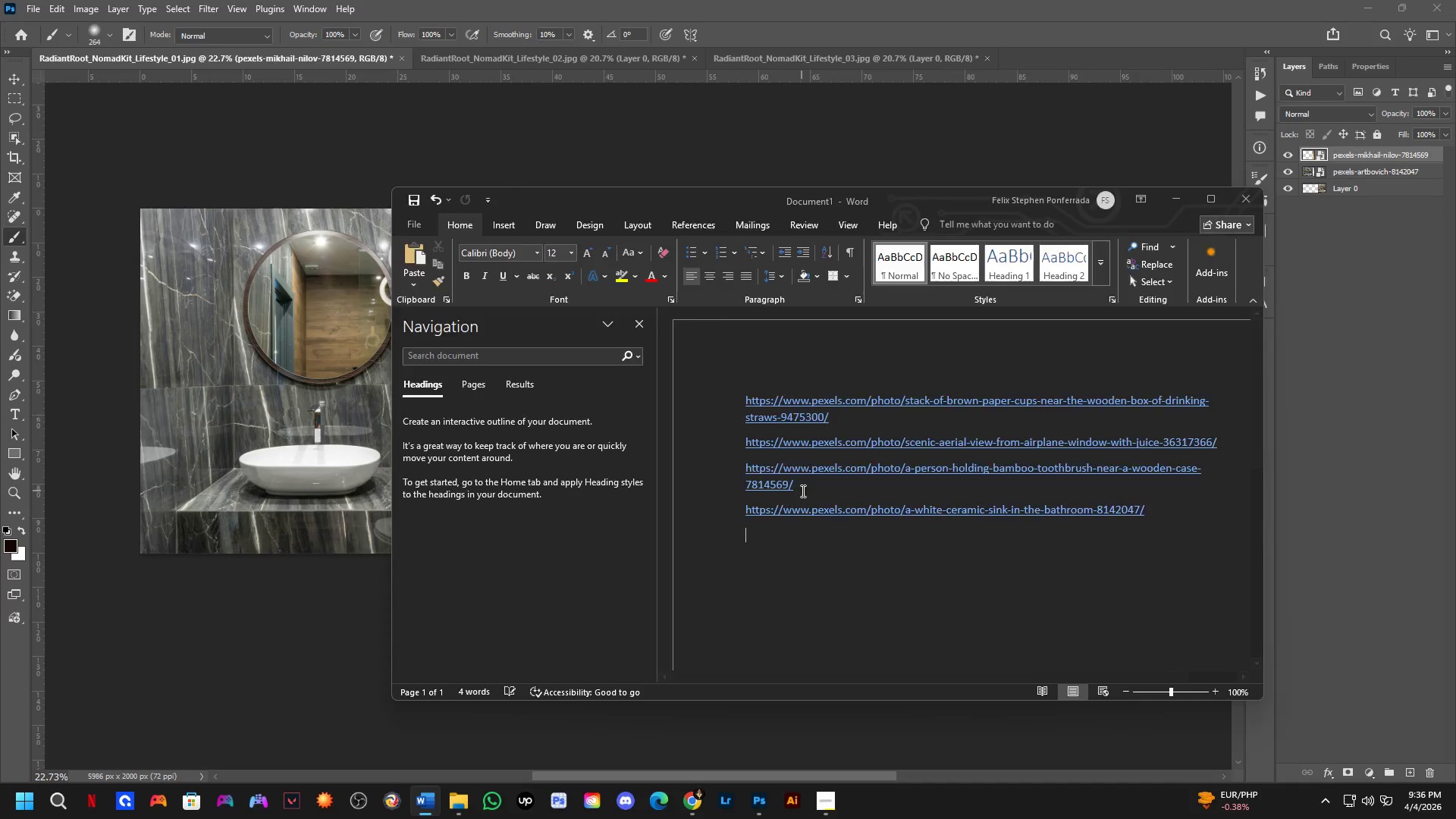 
key(Alt+Tab)
 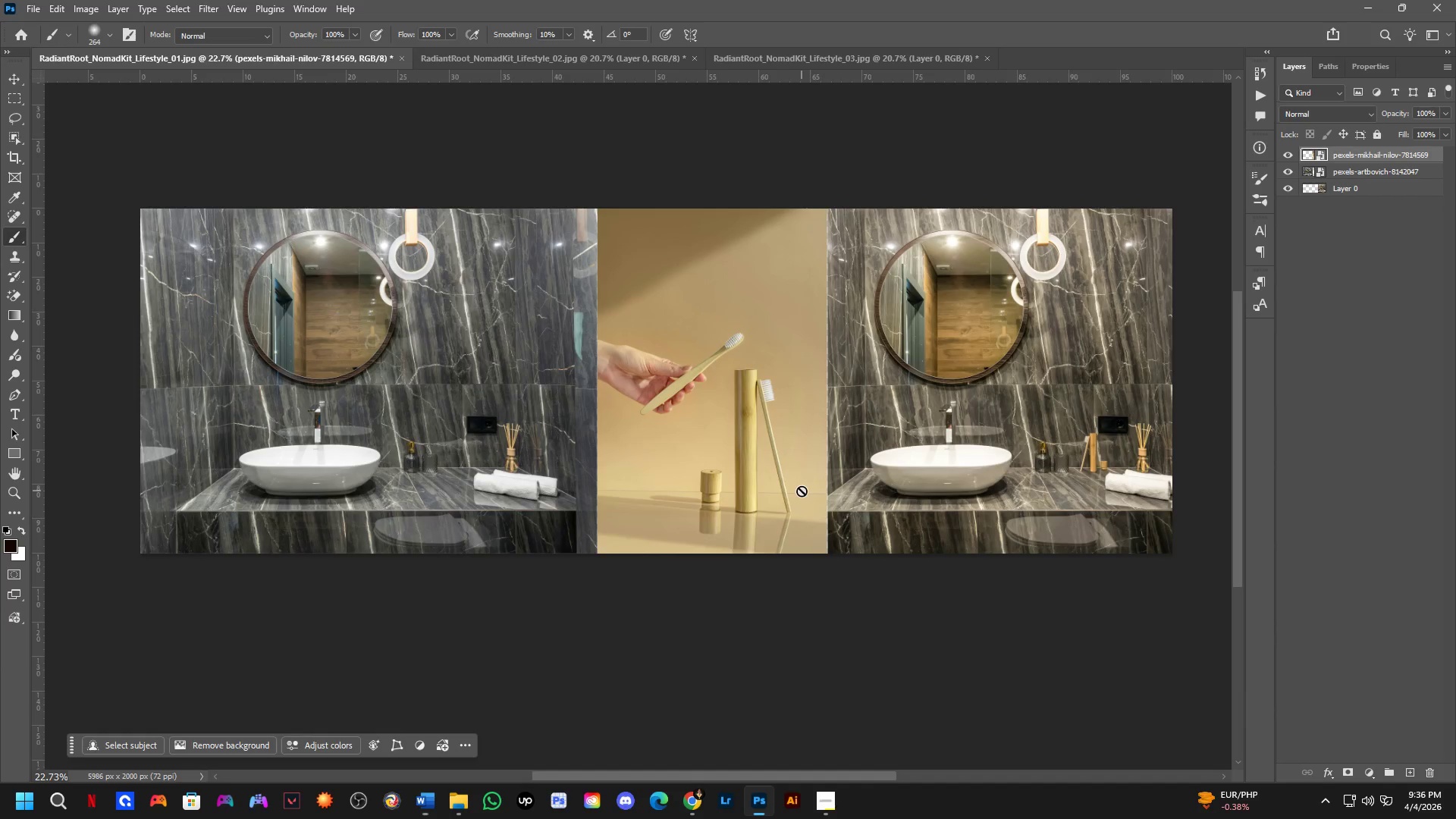 
key(Control+ControlLeft)
 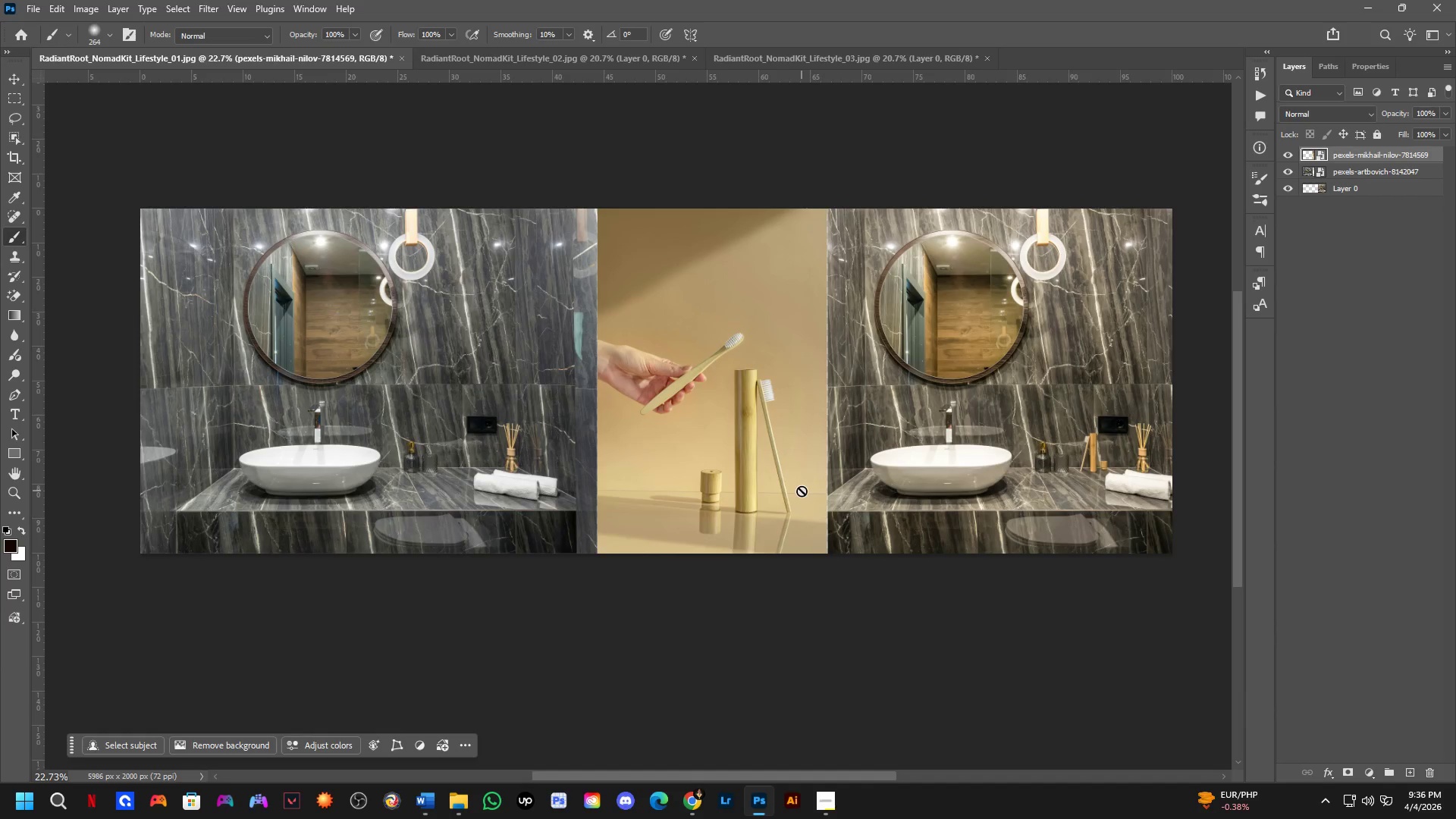 
key(Control+Tab)
 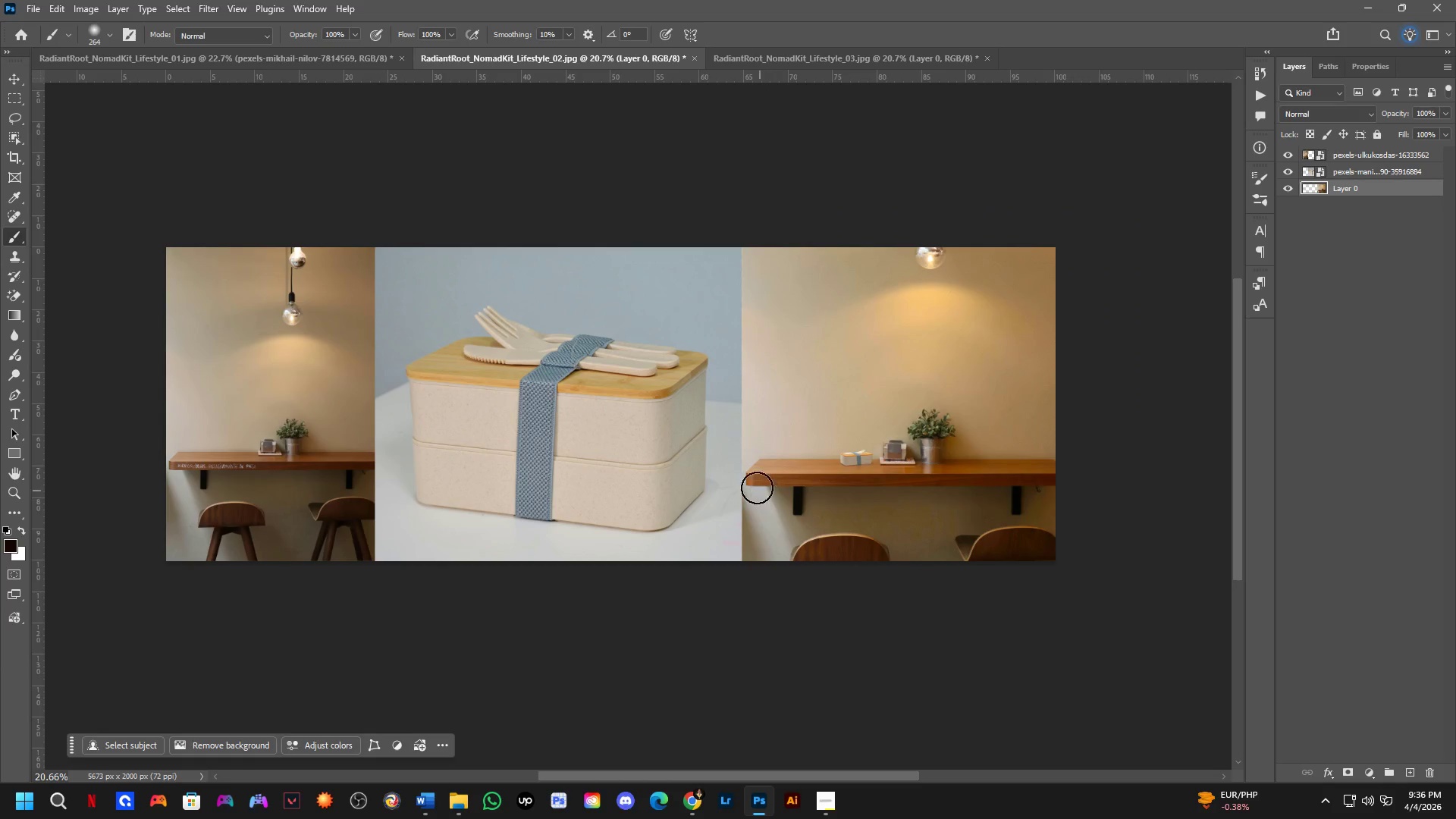 
key(Alt+Tab)
 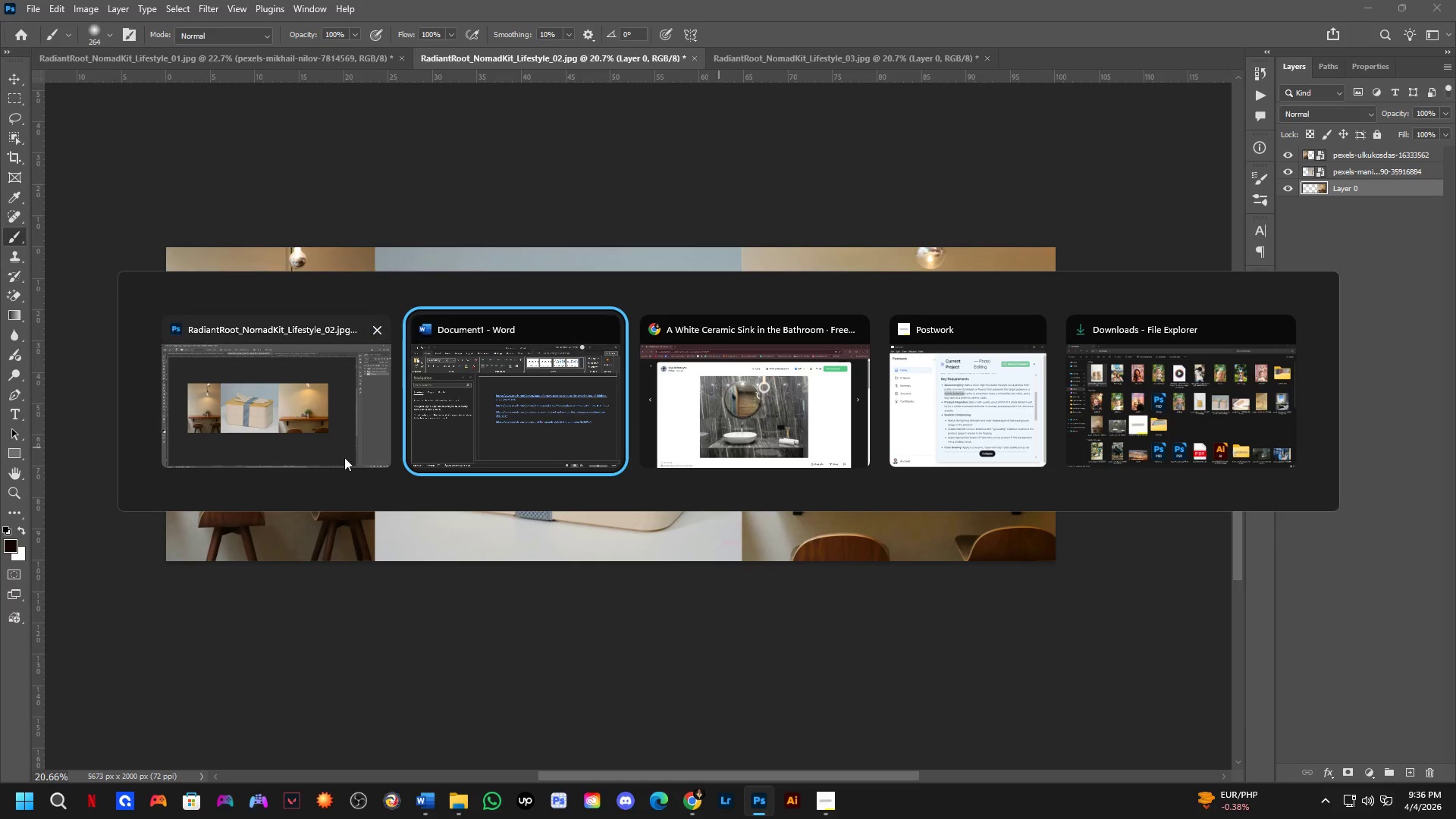 
left_click([253, 434])
 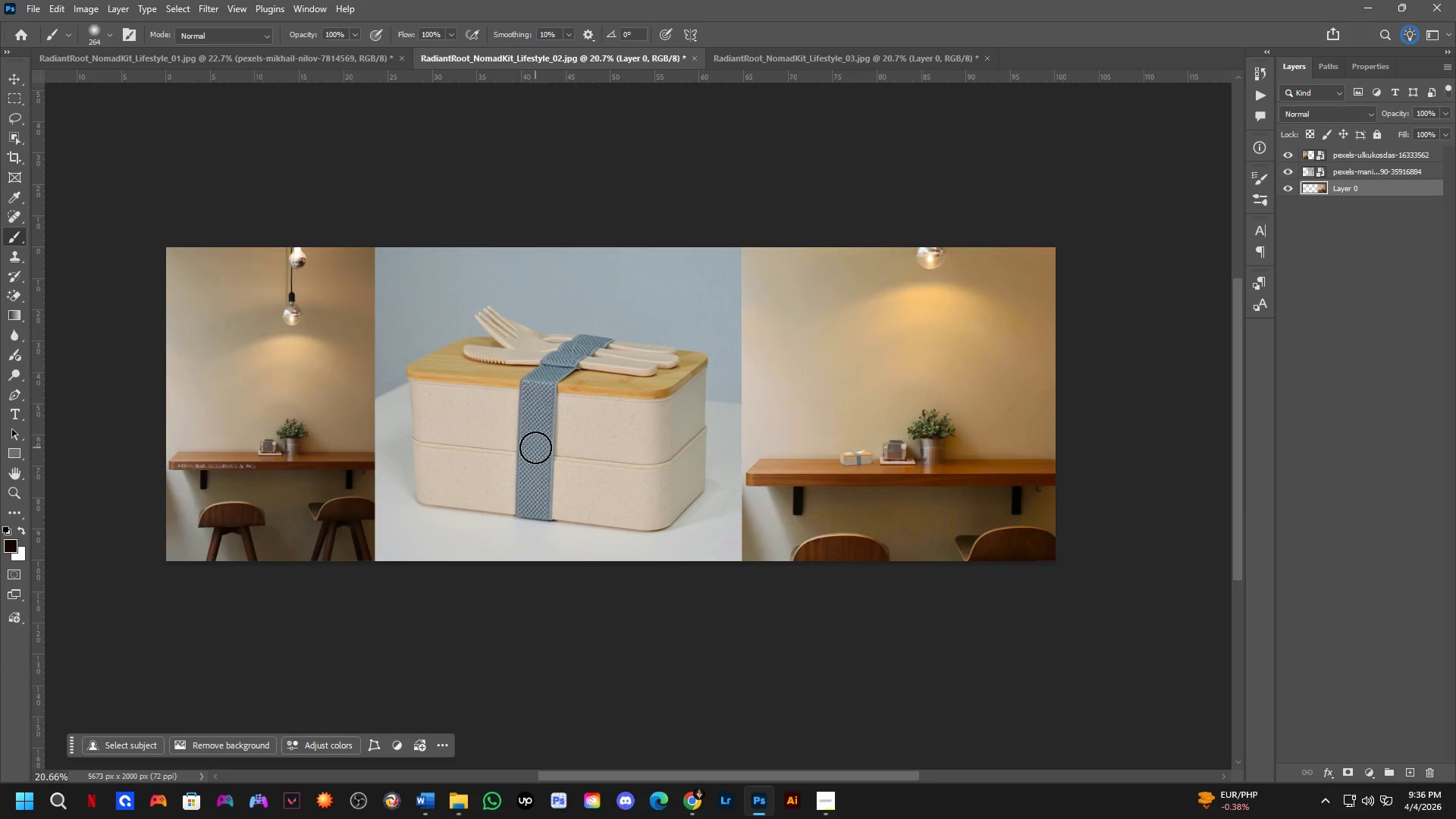 
key(Alt+Tab)
 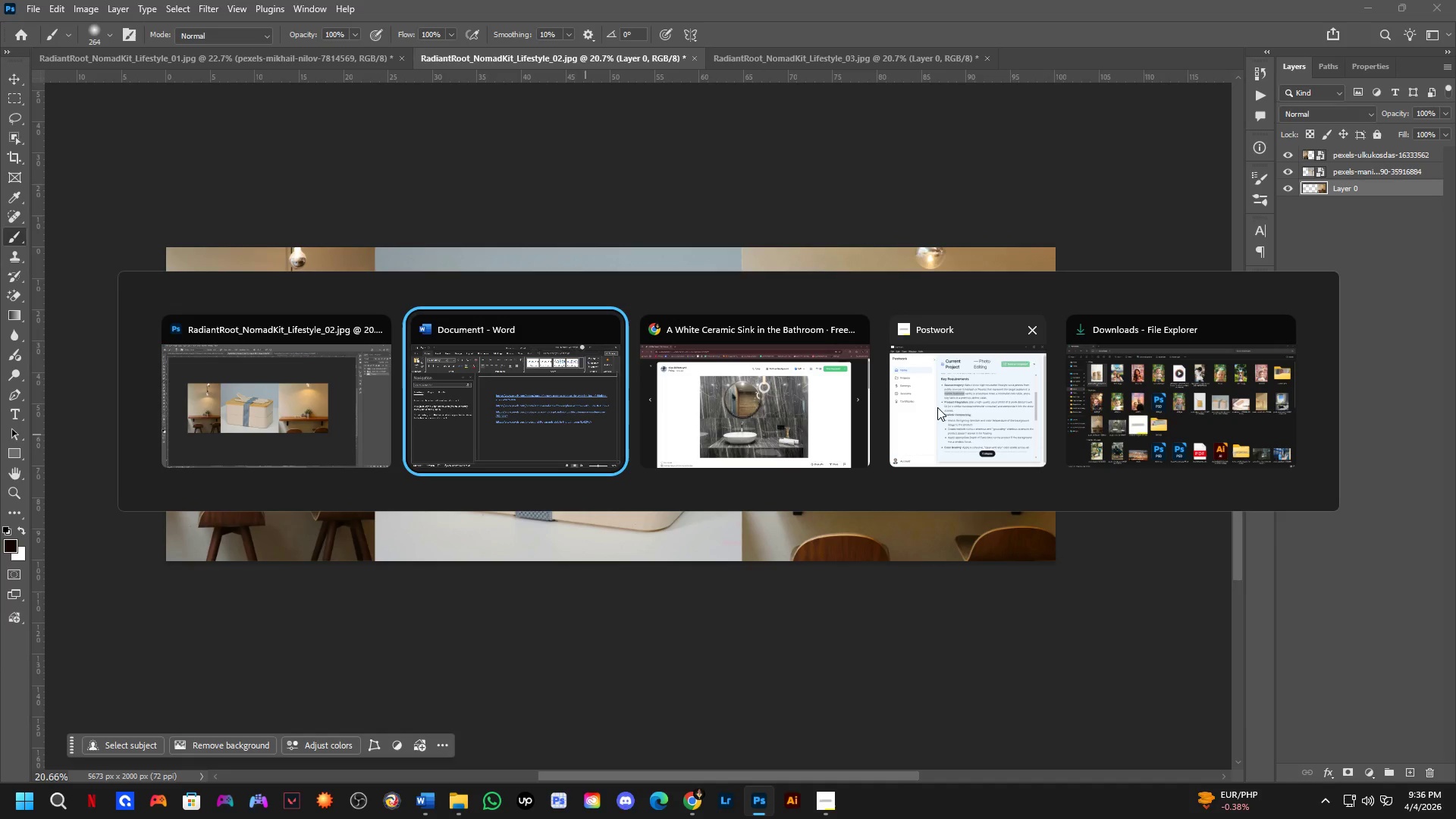 
left_click([942, 407])